 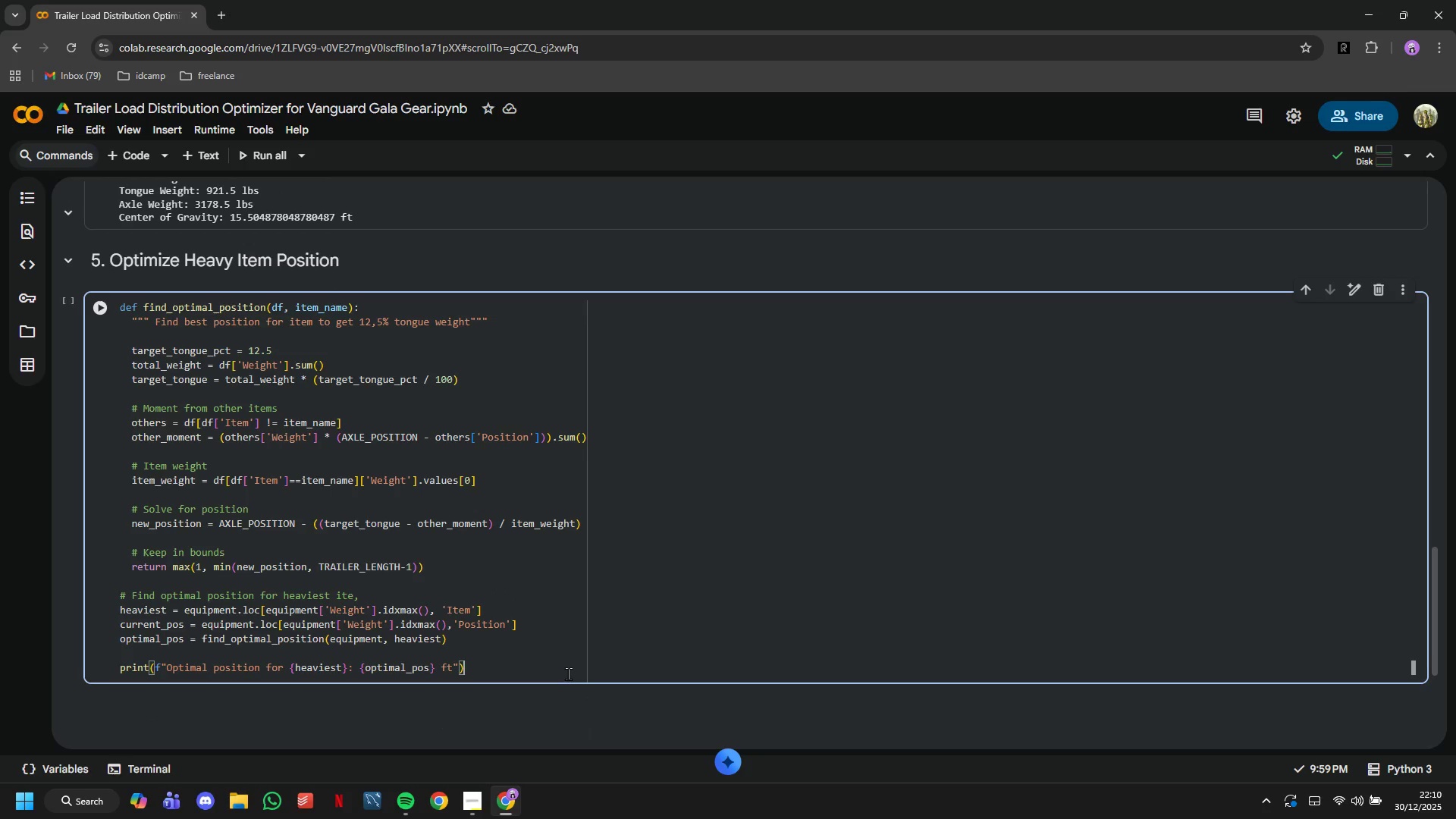 
key(Enter)
 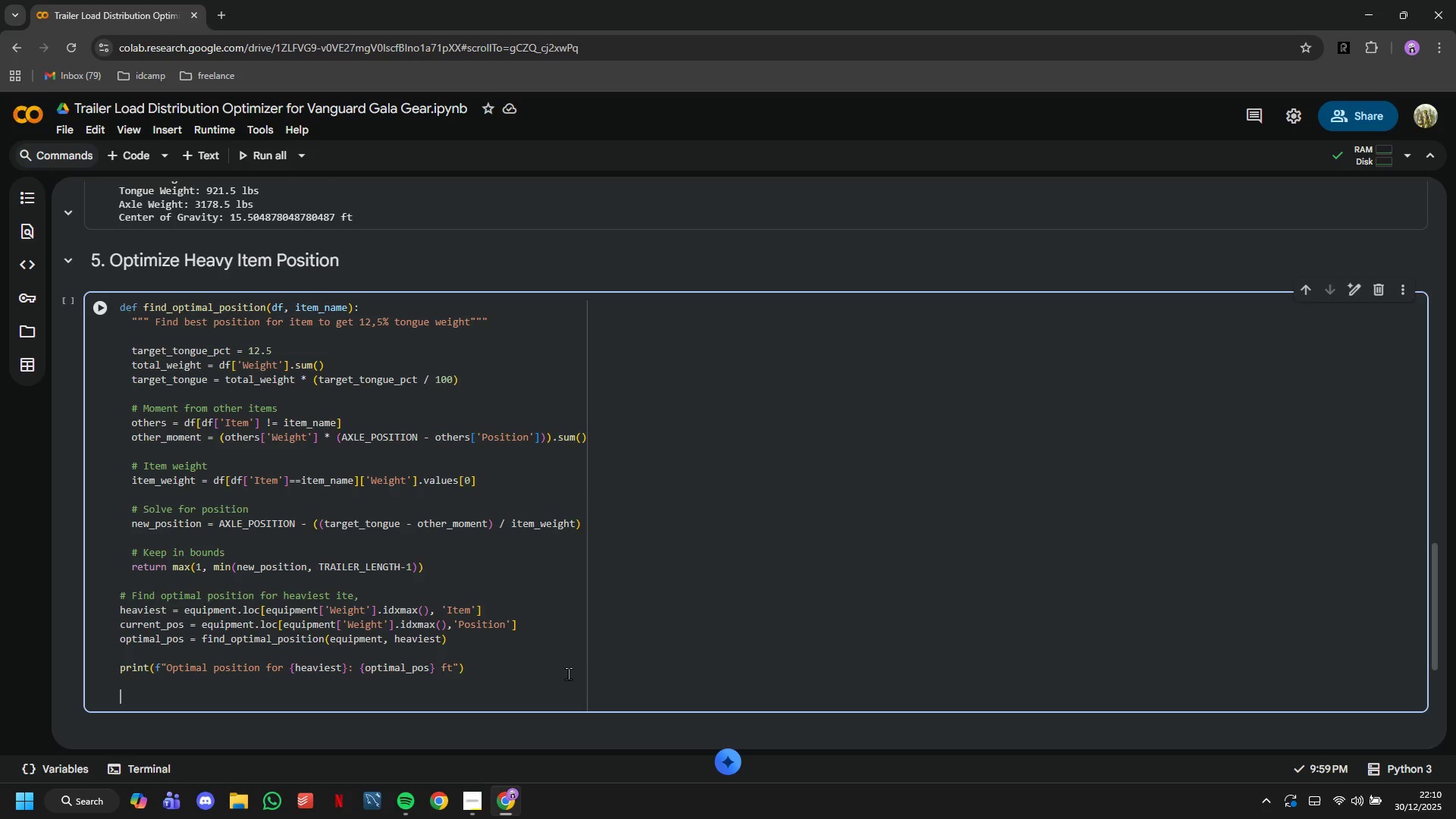 
key(Enter)
 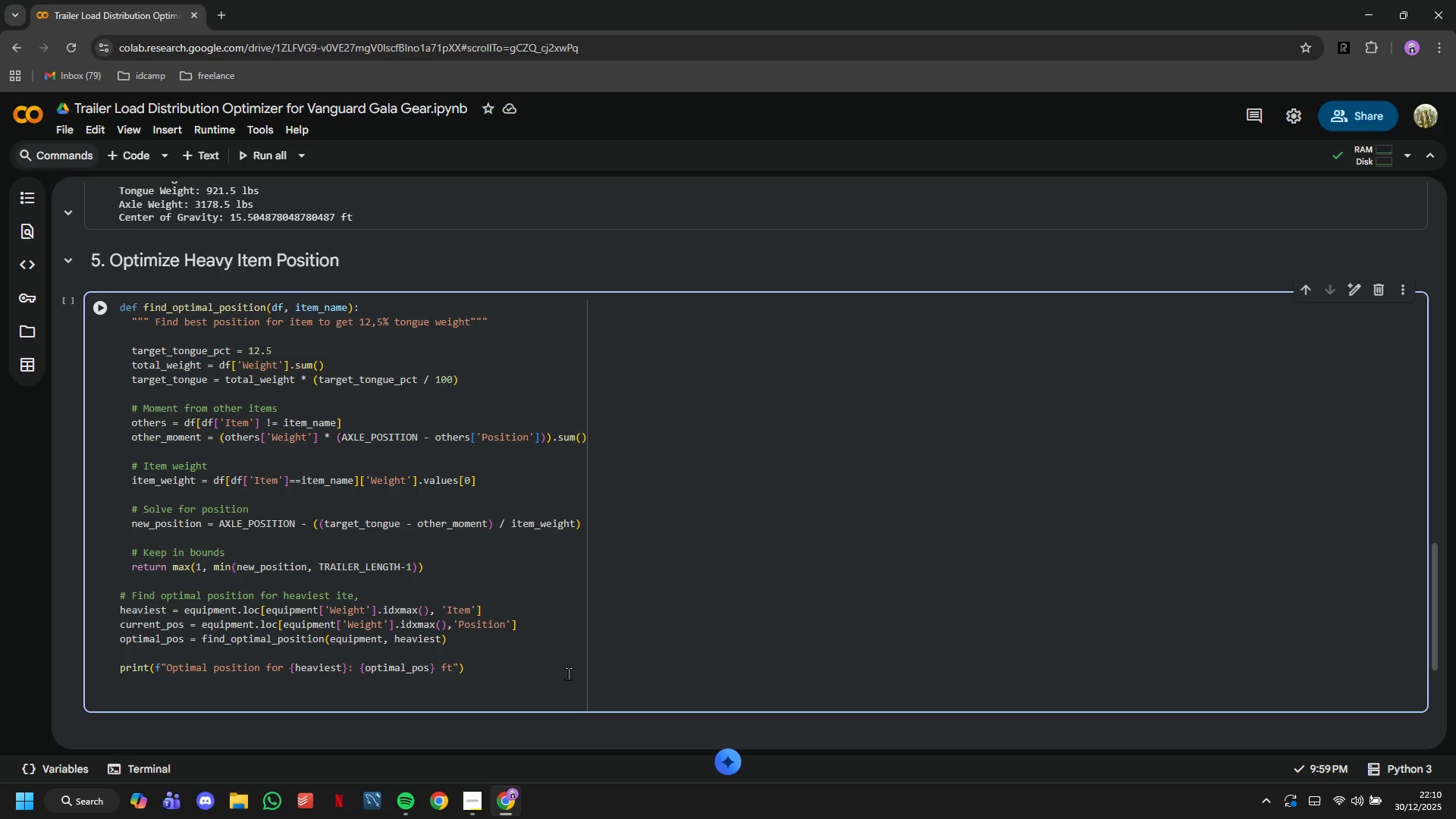 
type(print()
 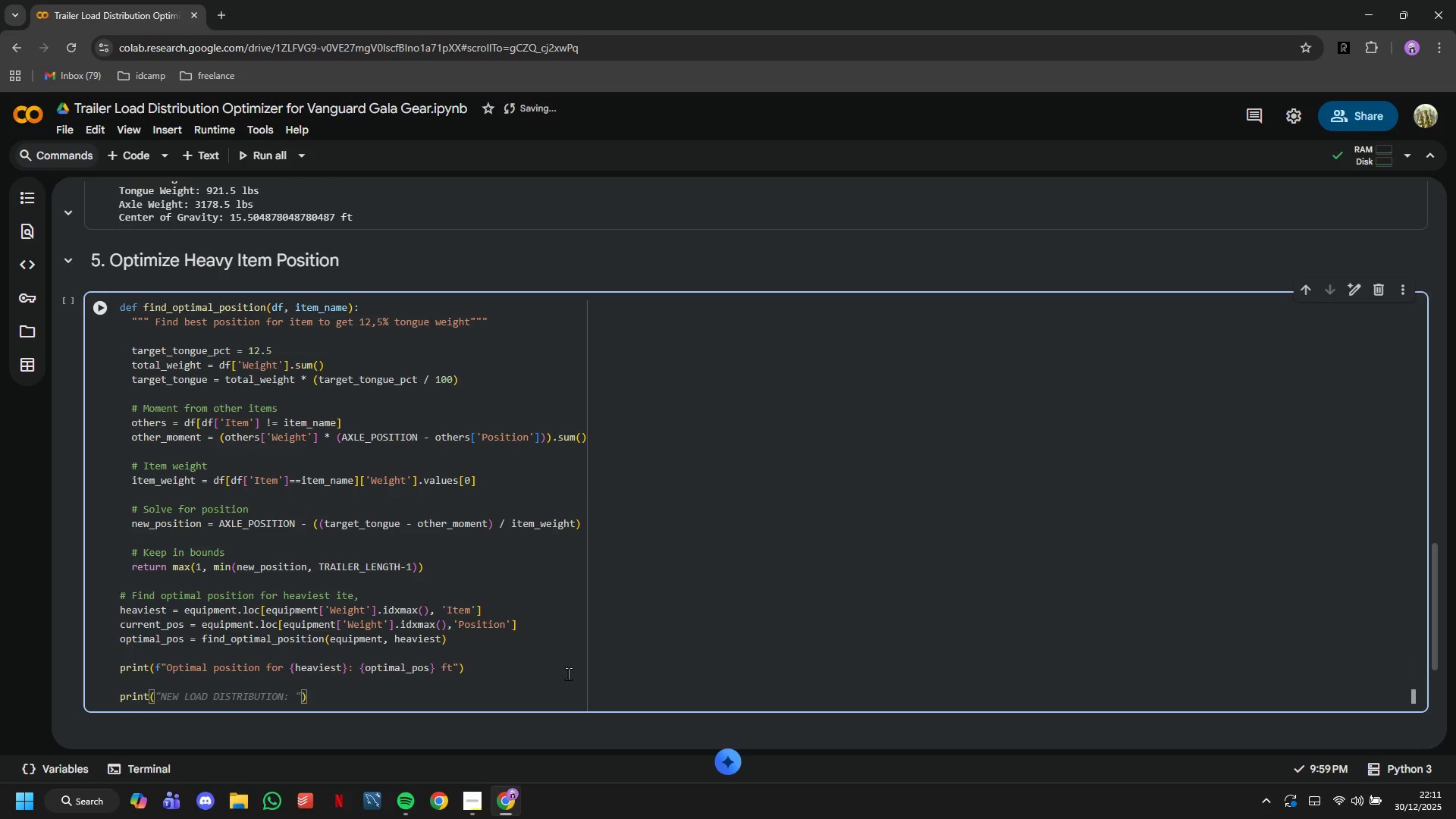 
wait(9.25)
 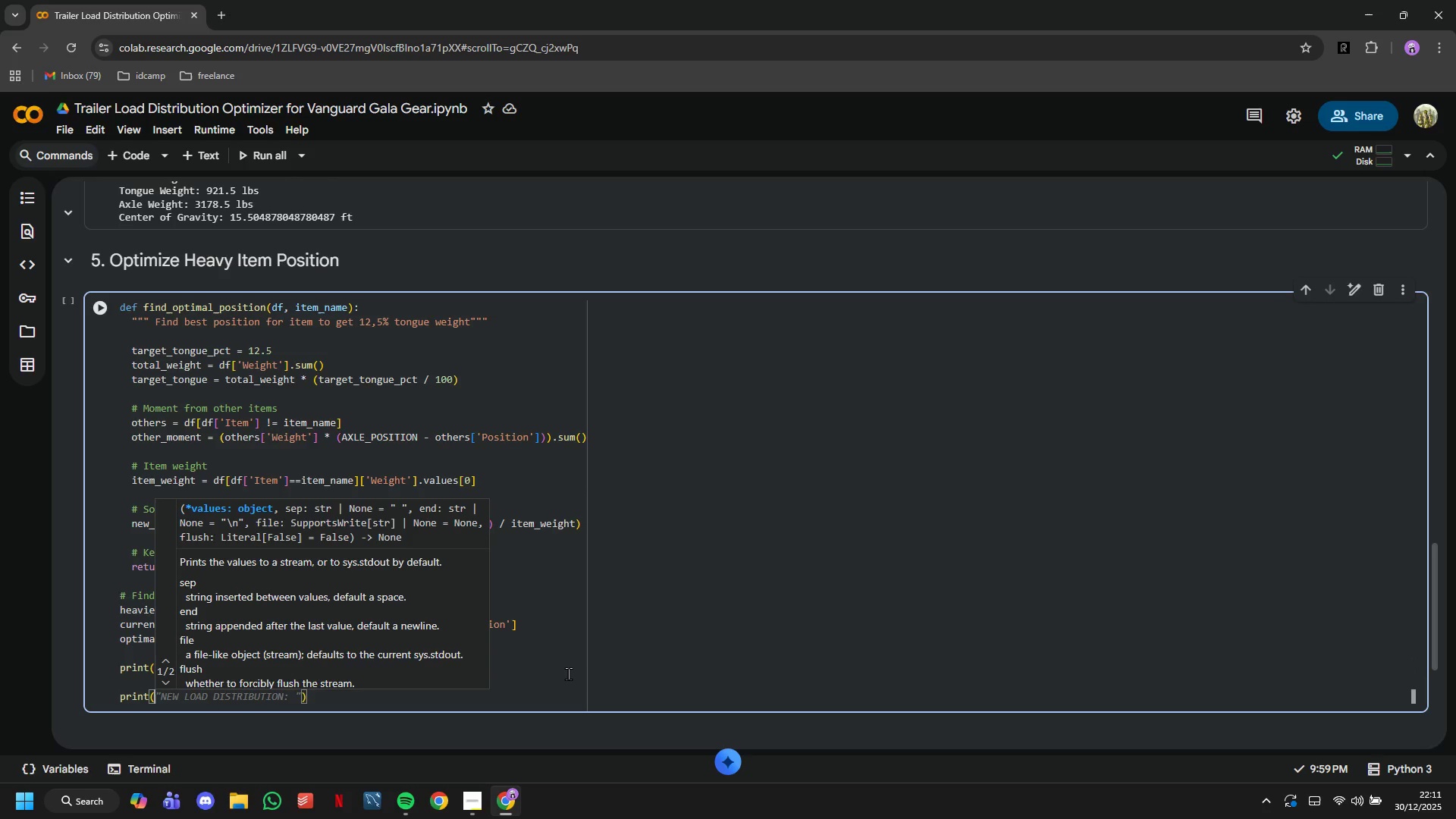 
type("OPTIMIZATIONS: )
 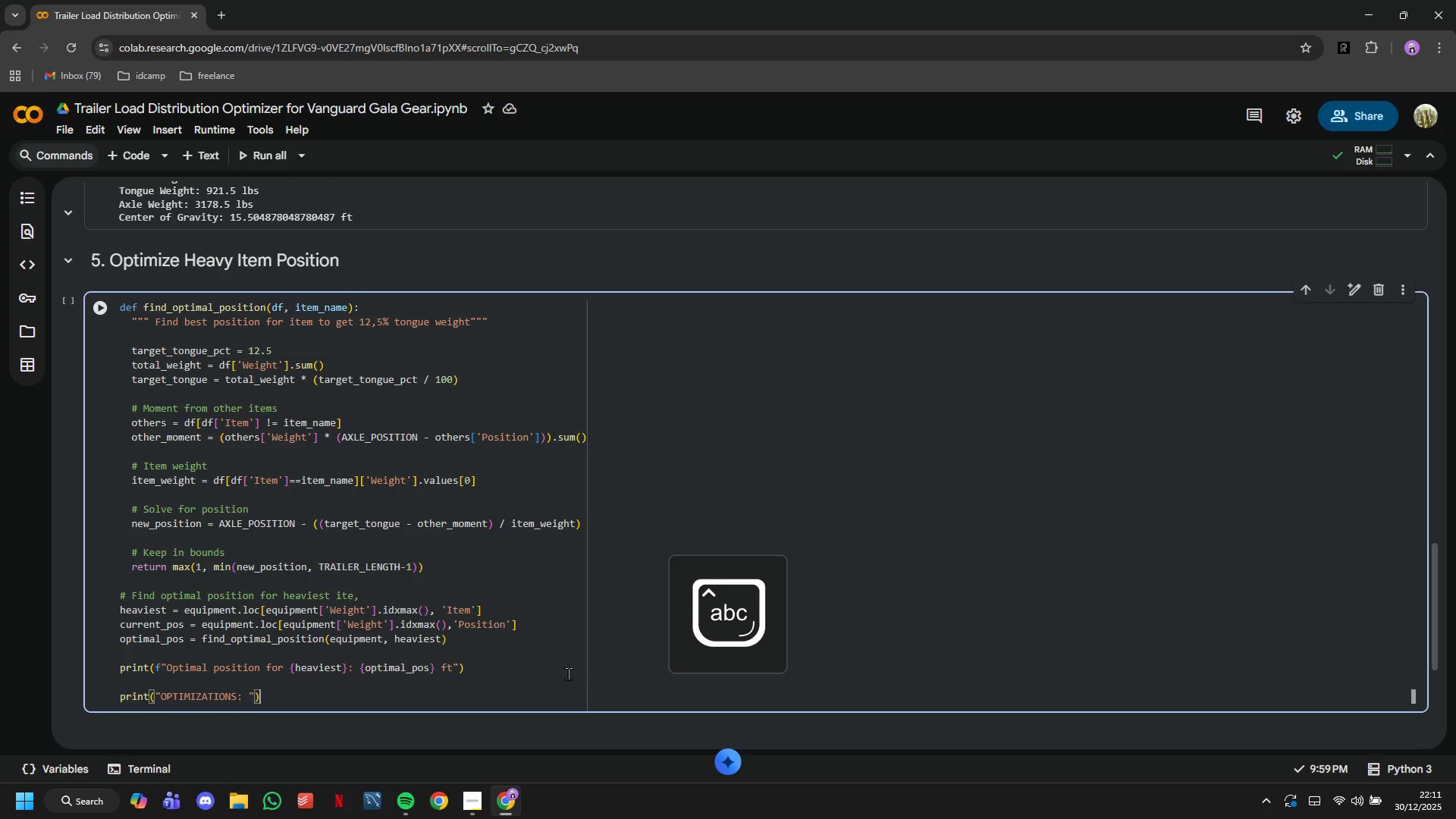 
 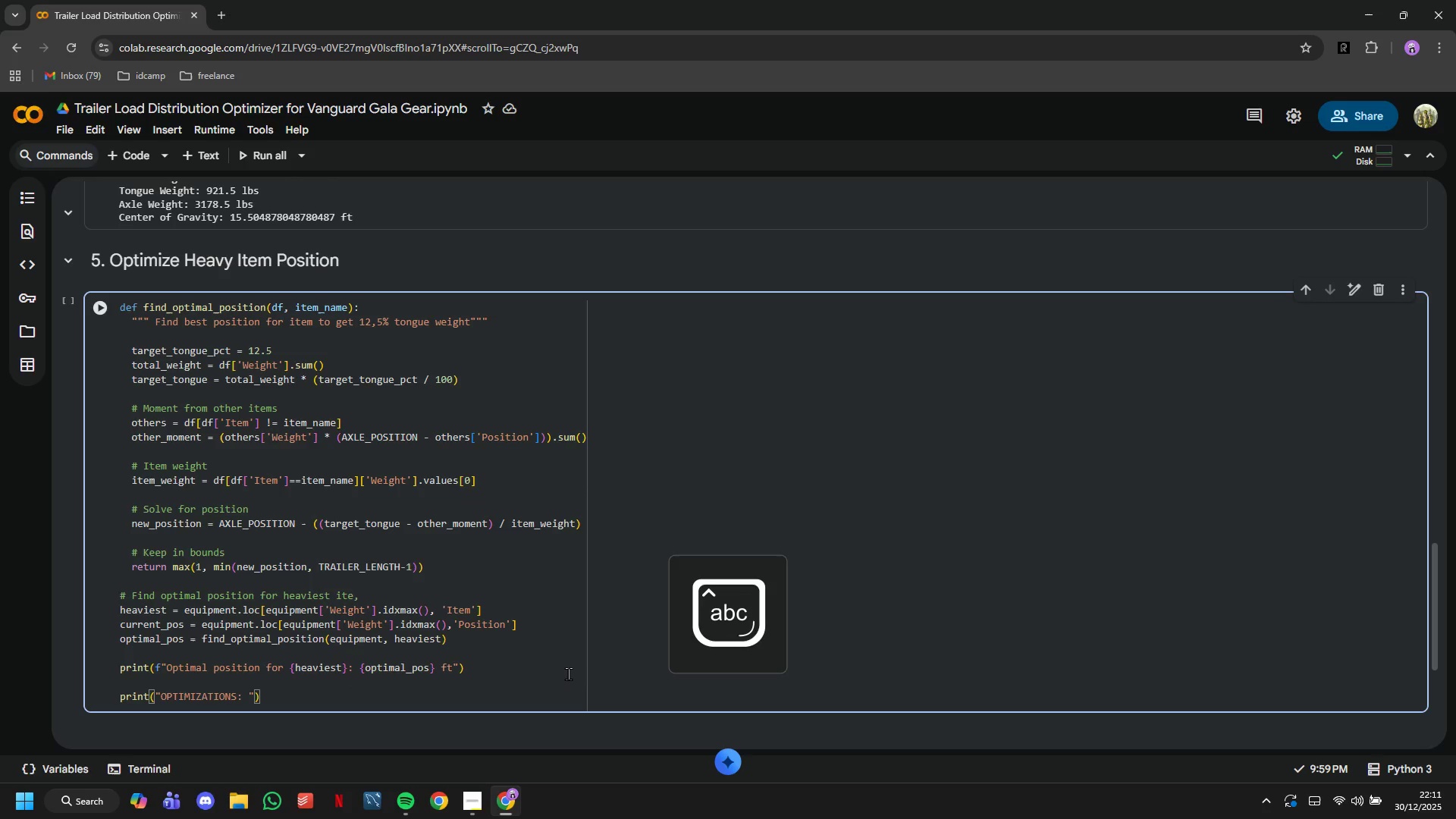 
key(ArrowRight)
 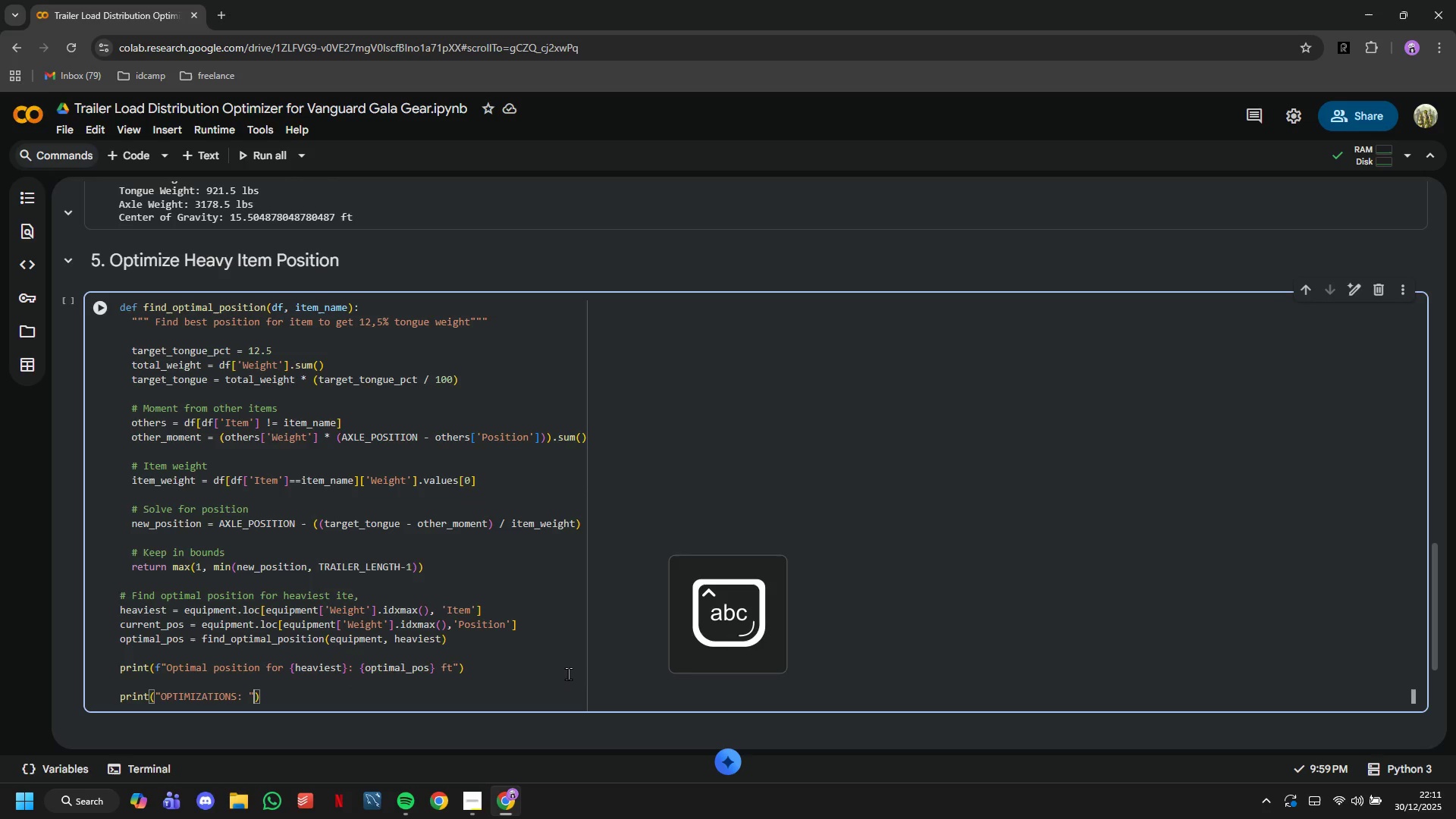 
key(ArrowRight)
 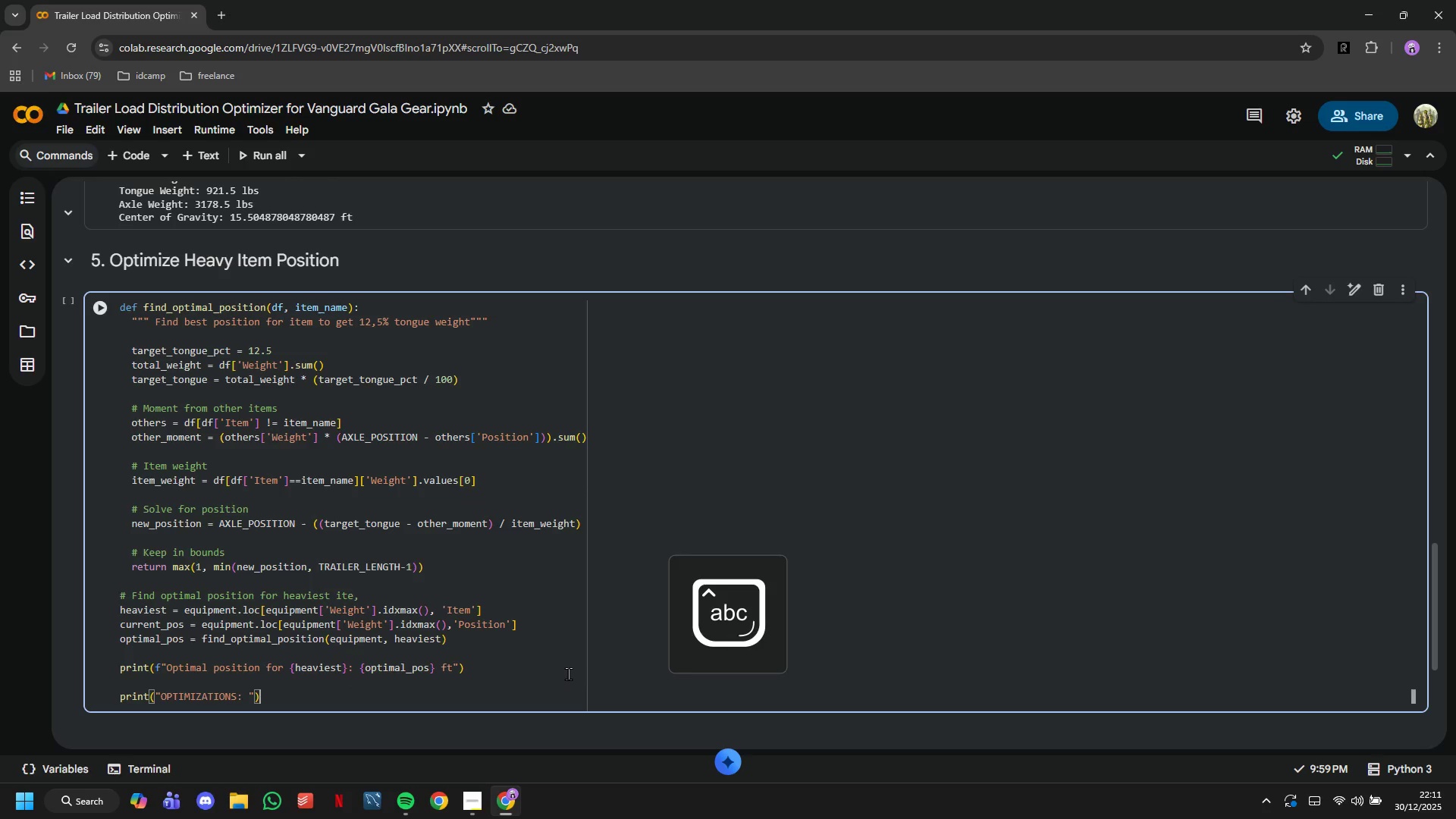 
key(ArrowRight)
 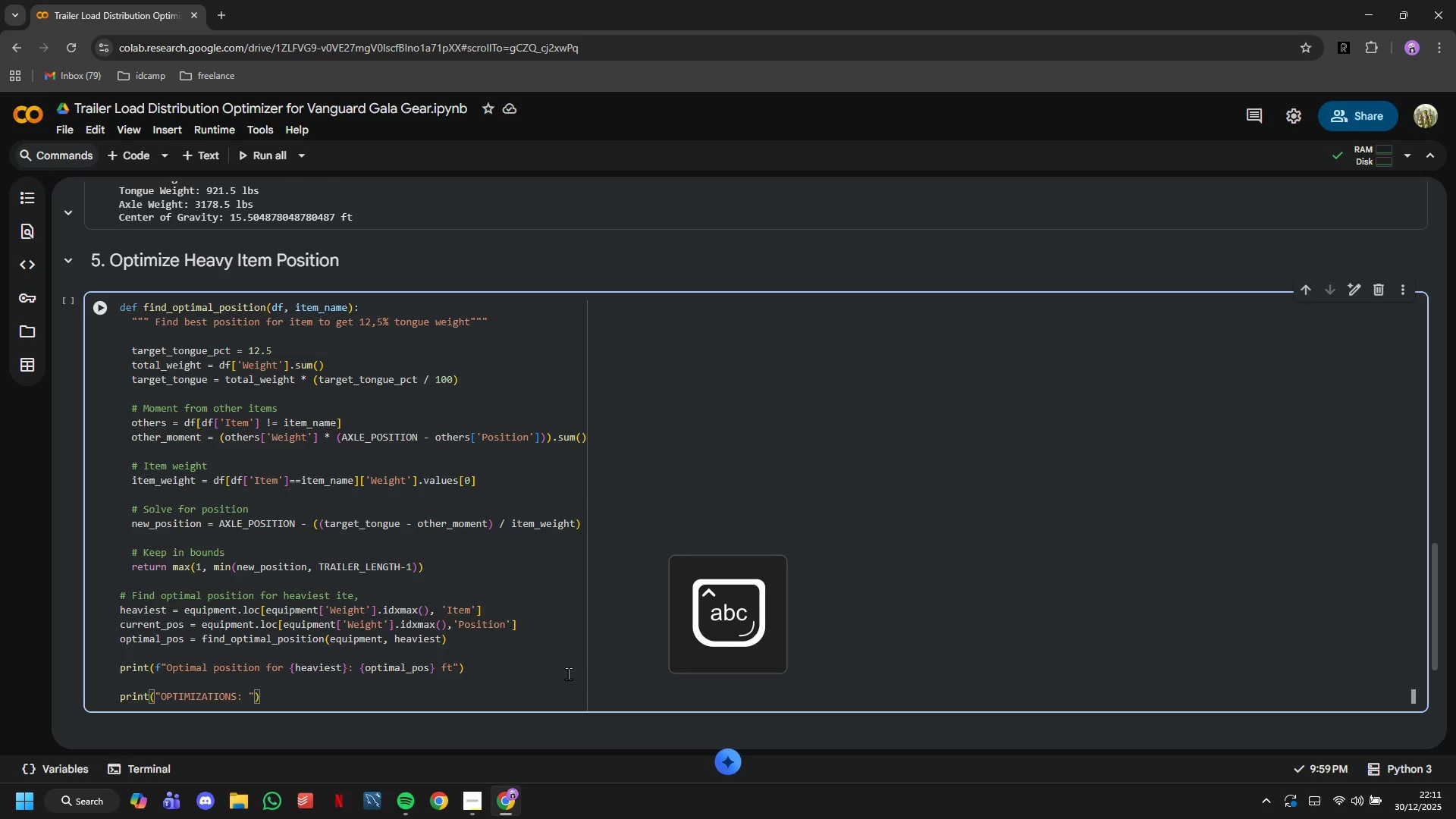 
key(Enter)
 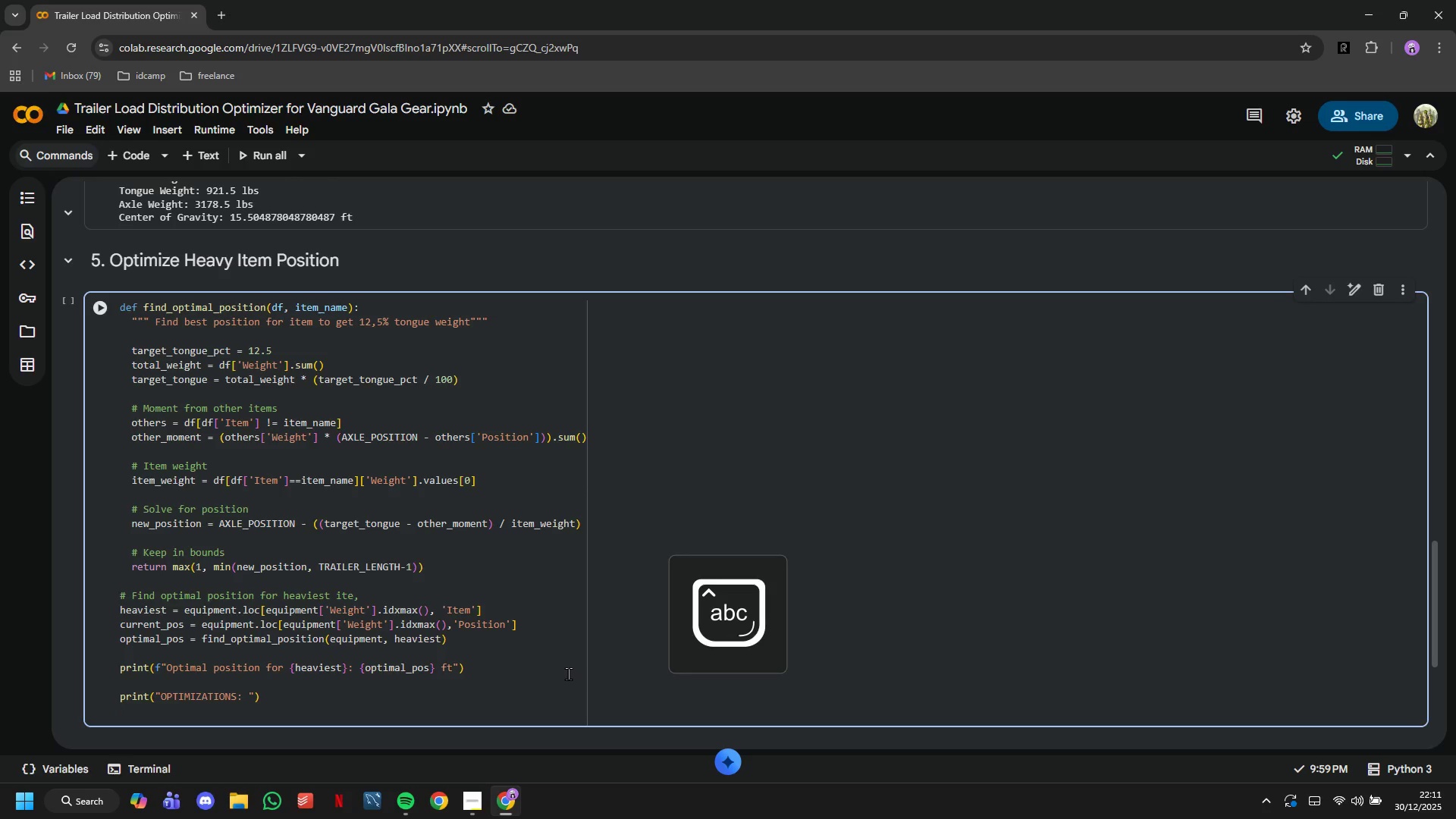 
type(print(f"Heaviest items: {heavies)
key(Tab)
 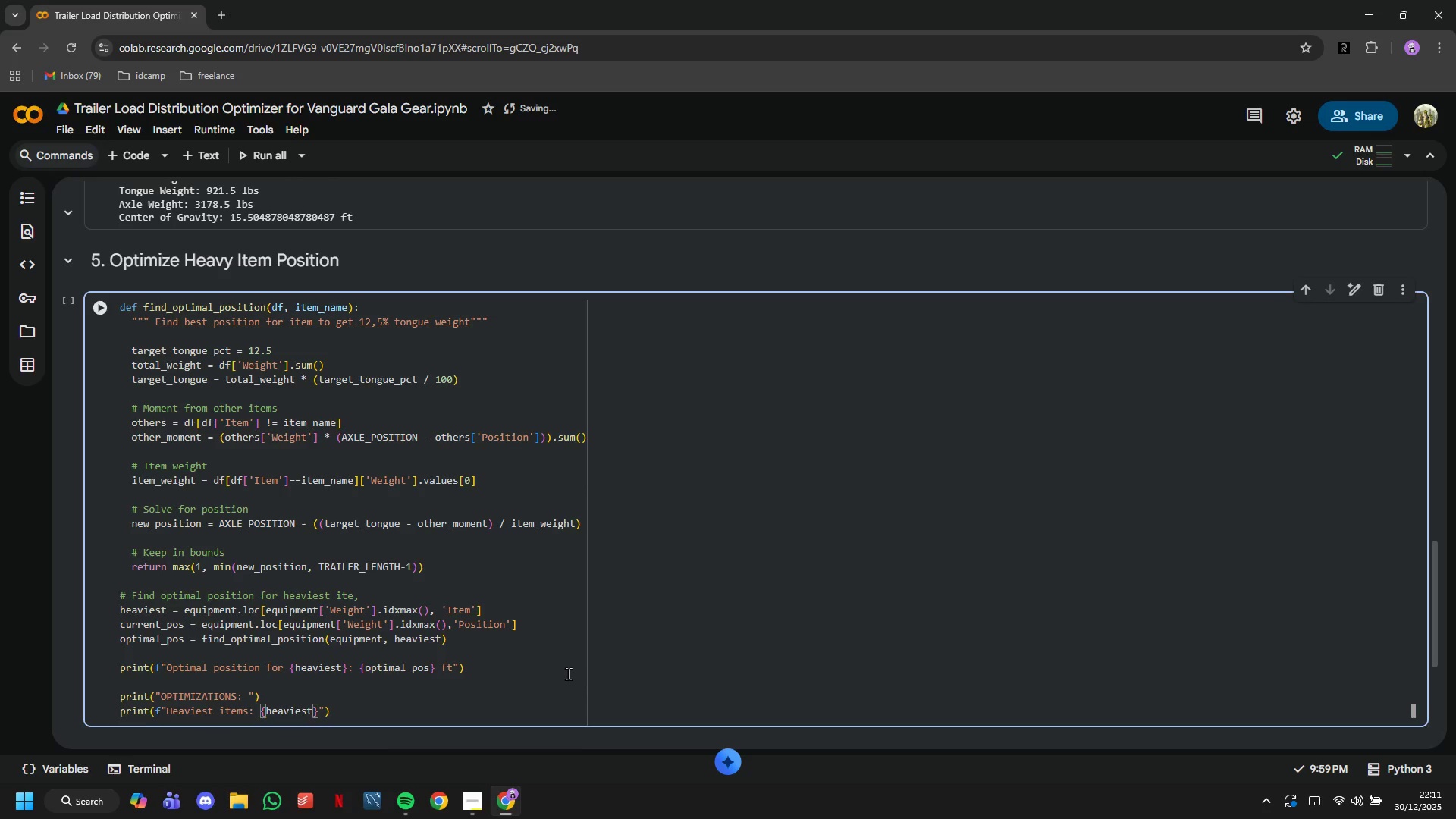 
key(ArrowRight)
 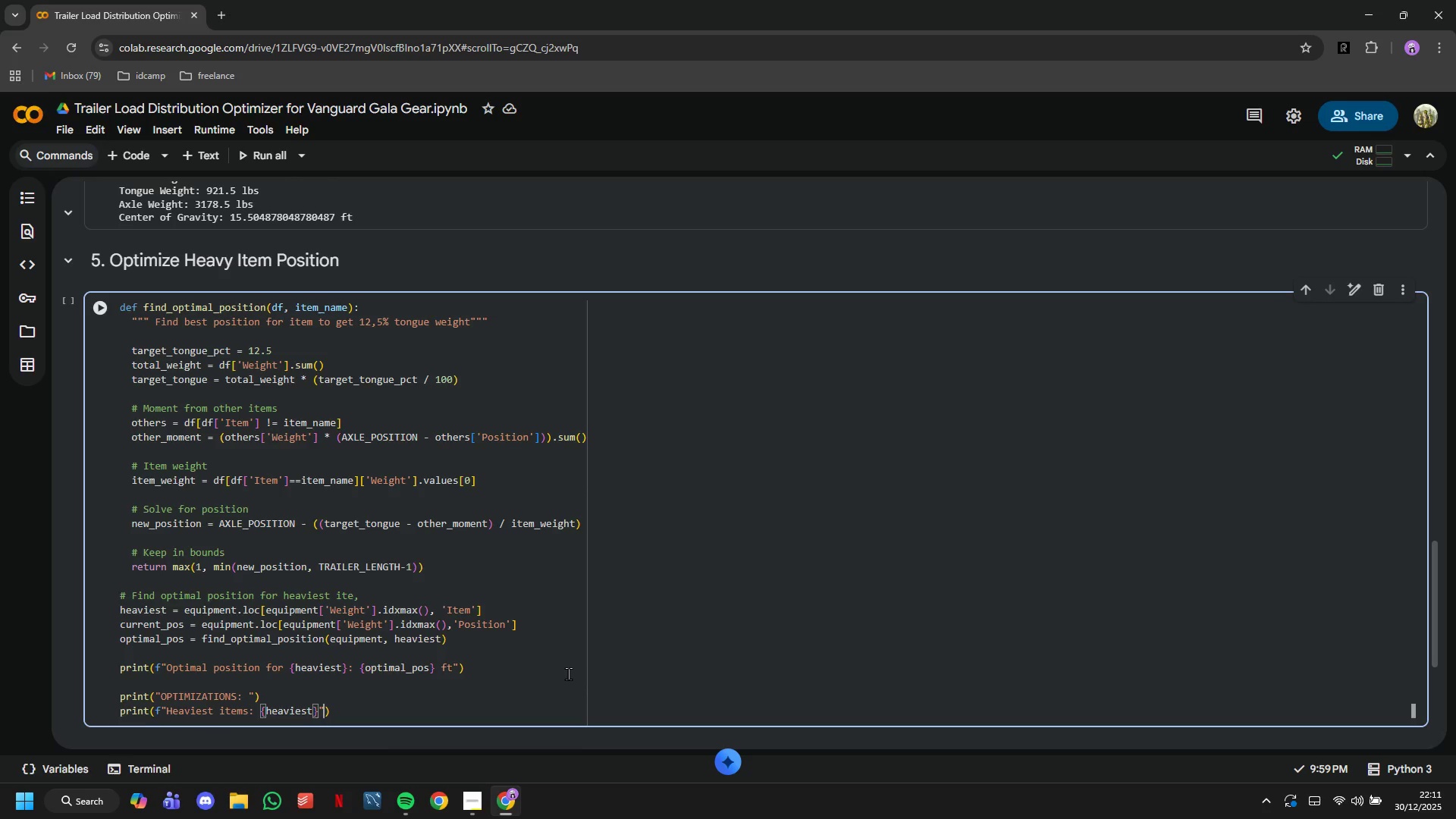 
key(ArrowRight)
 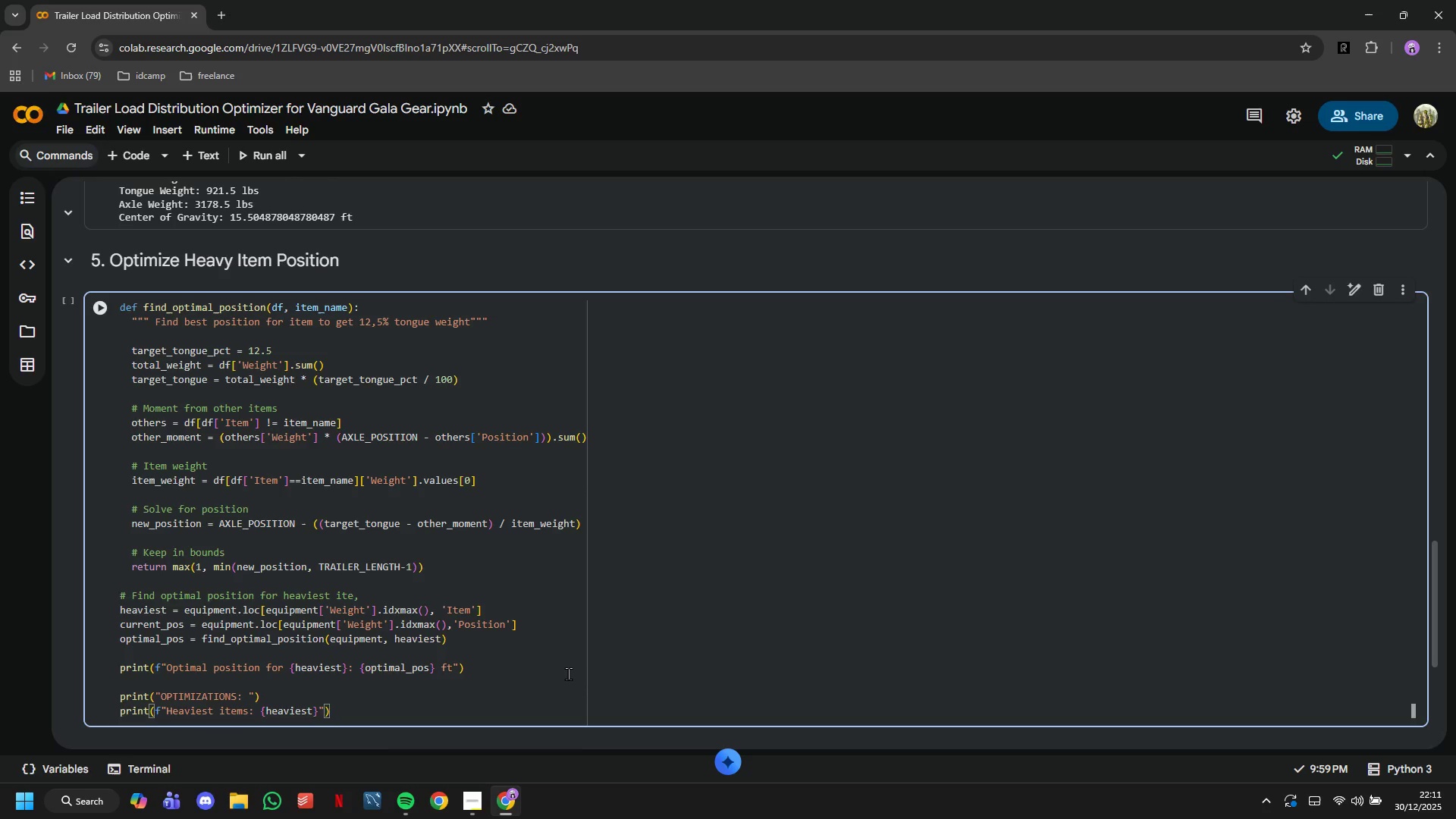 
key(ArrowRight)
 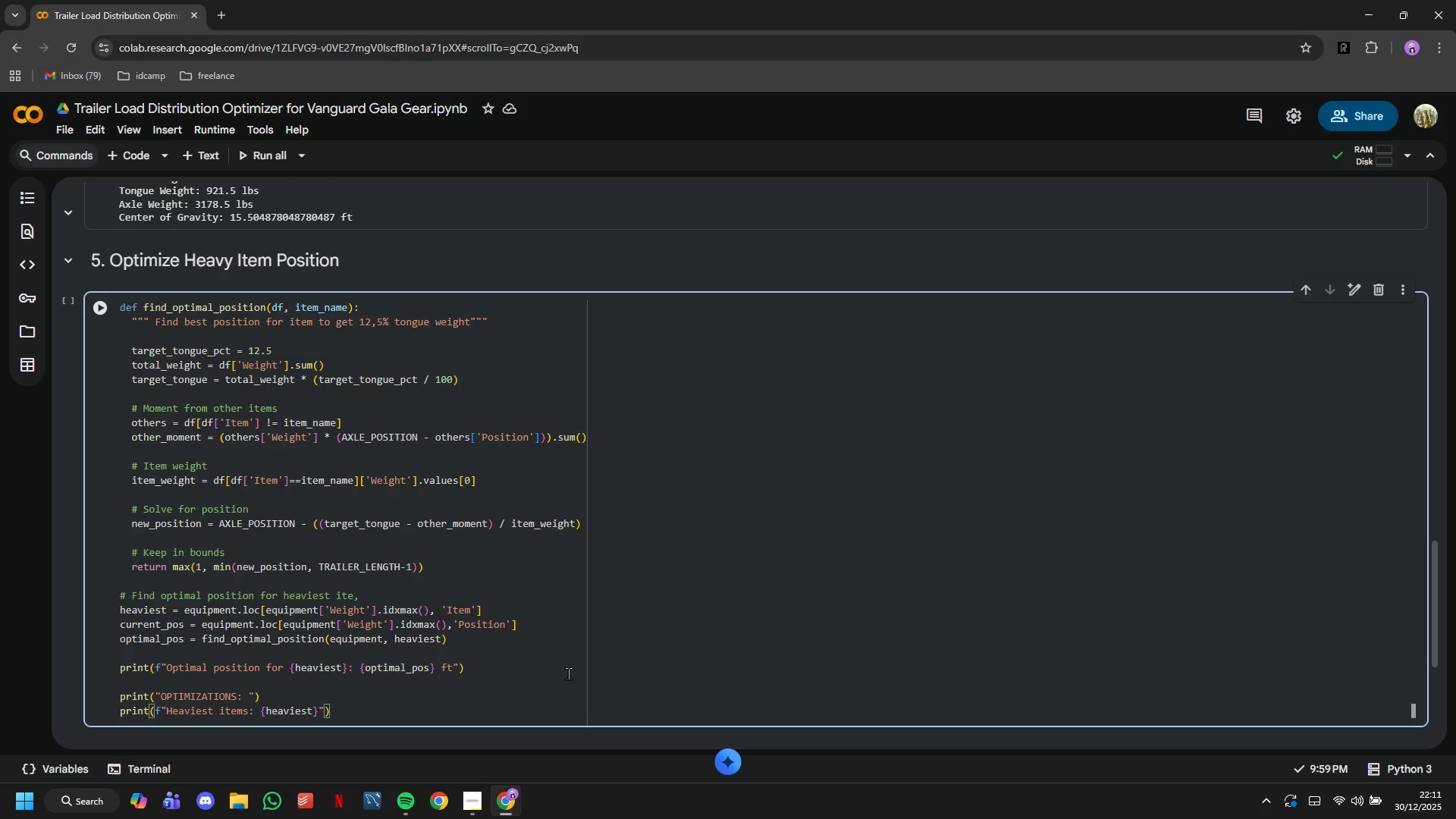 
key(Enter)
 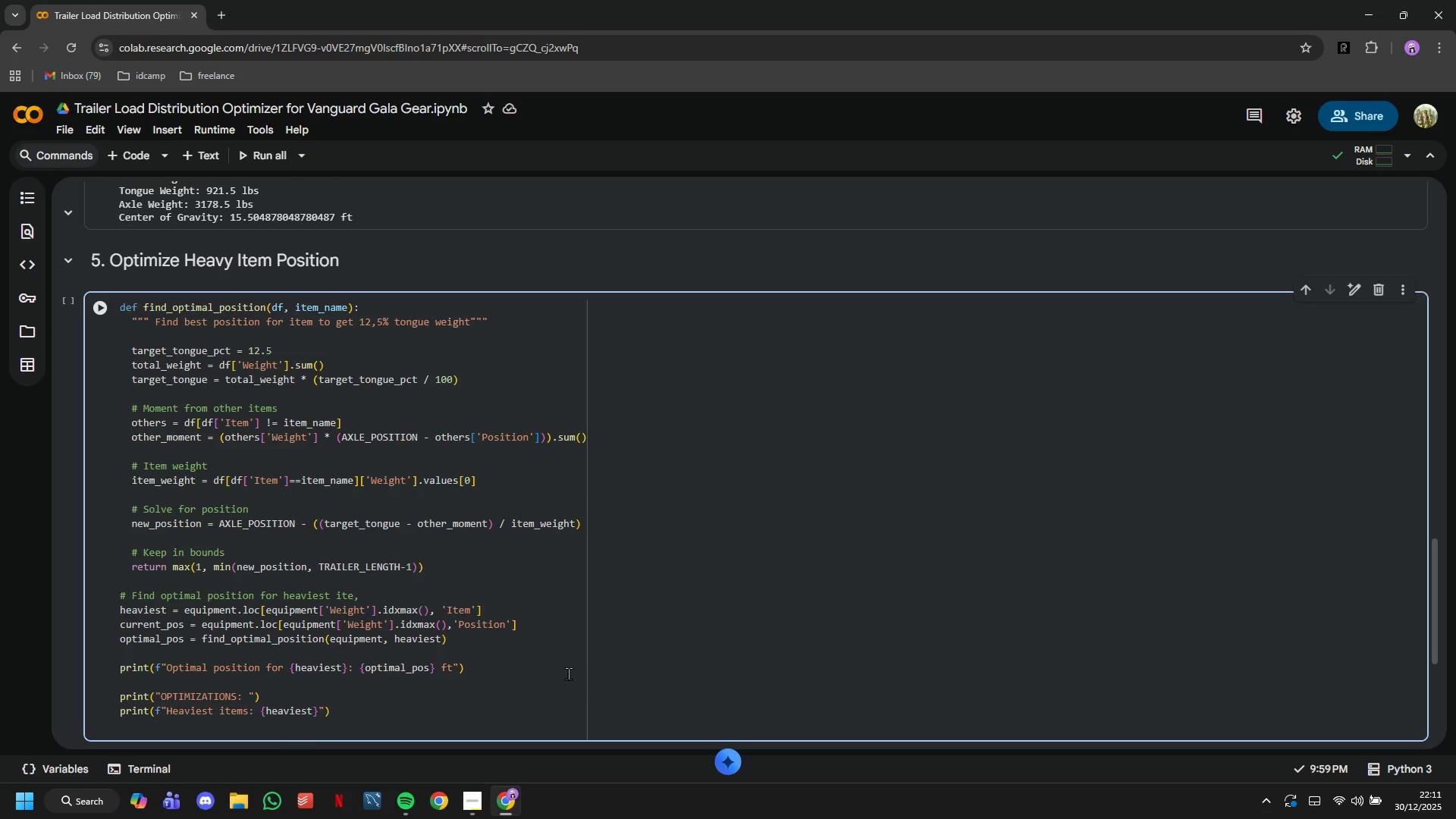 
type(print(f"Current: {current_pos)
 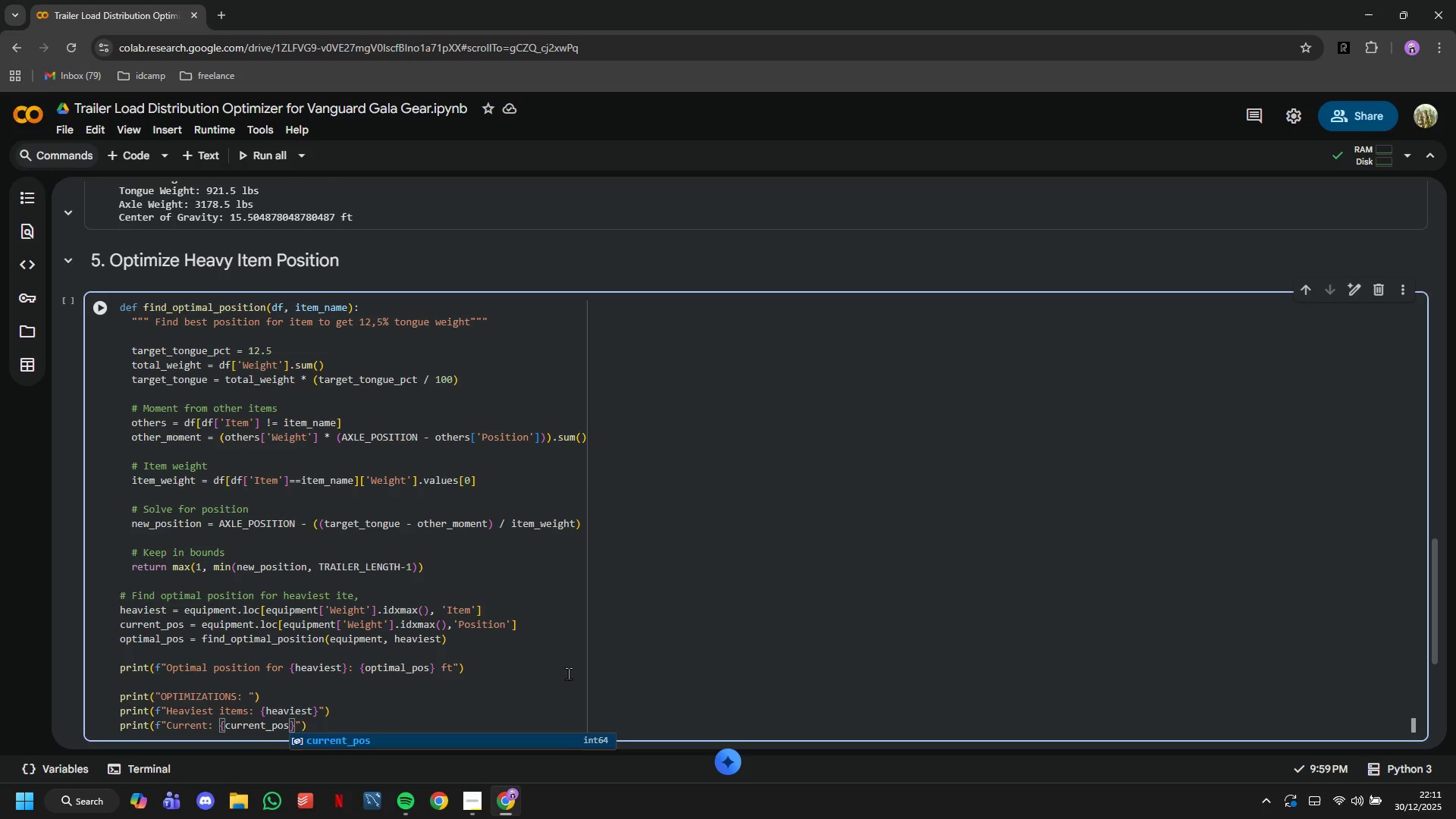 
key(ArrowRight)
 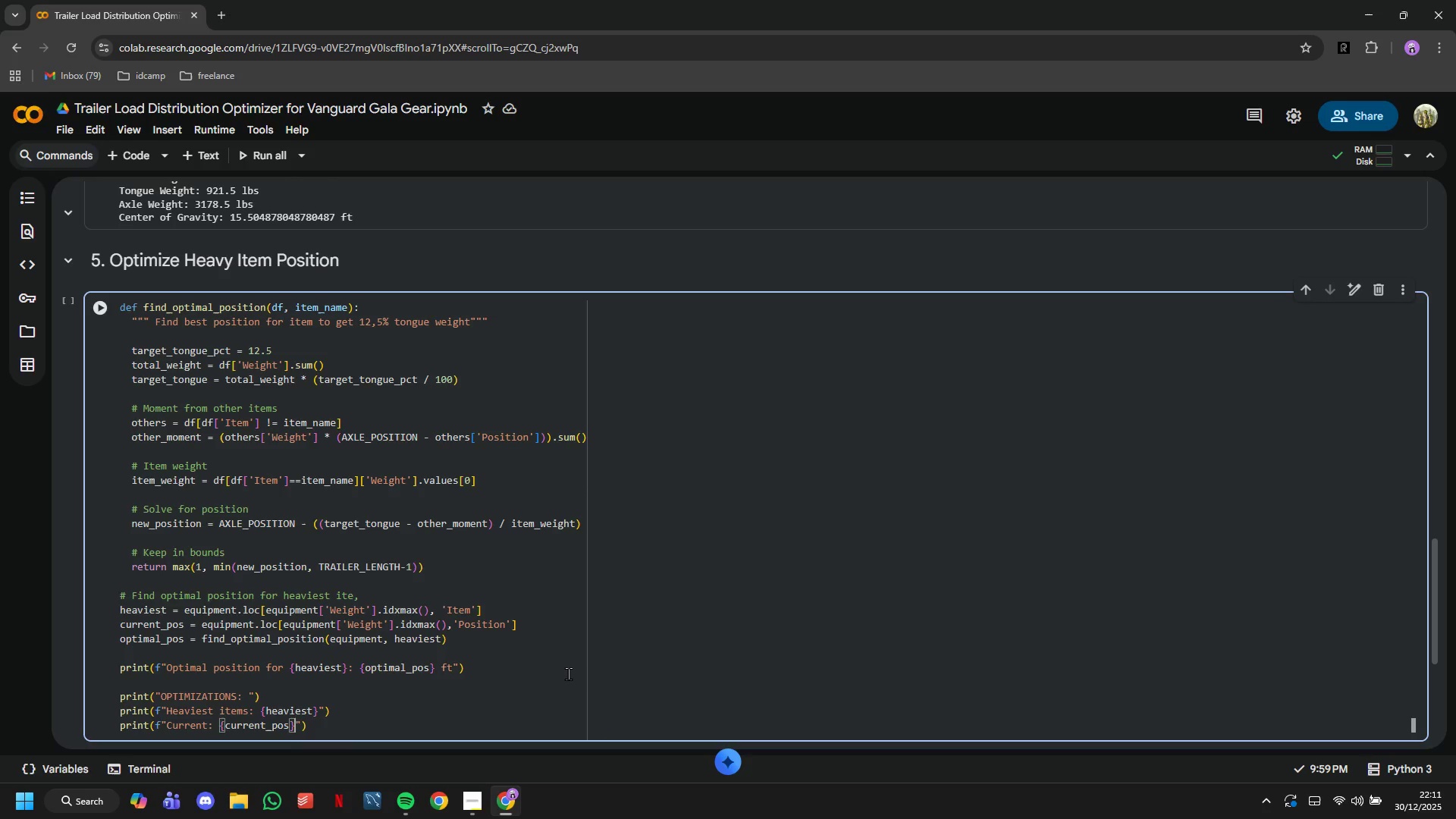 
type(ft -> Optimal )
key(Backspace)
type(: {optimal_pos:.1f)
 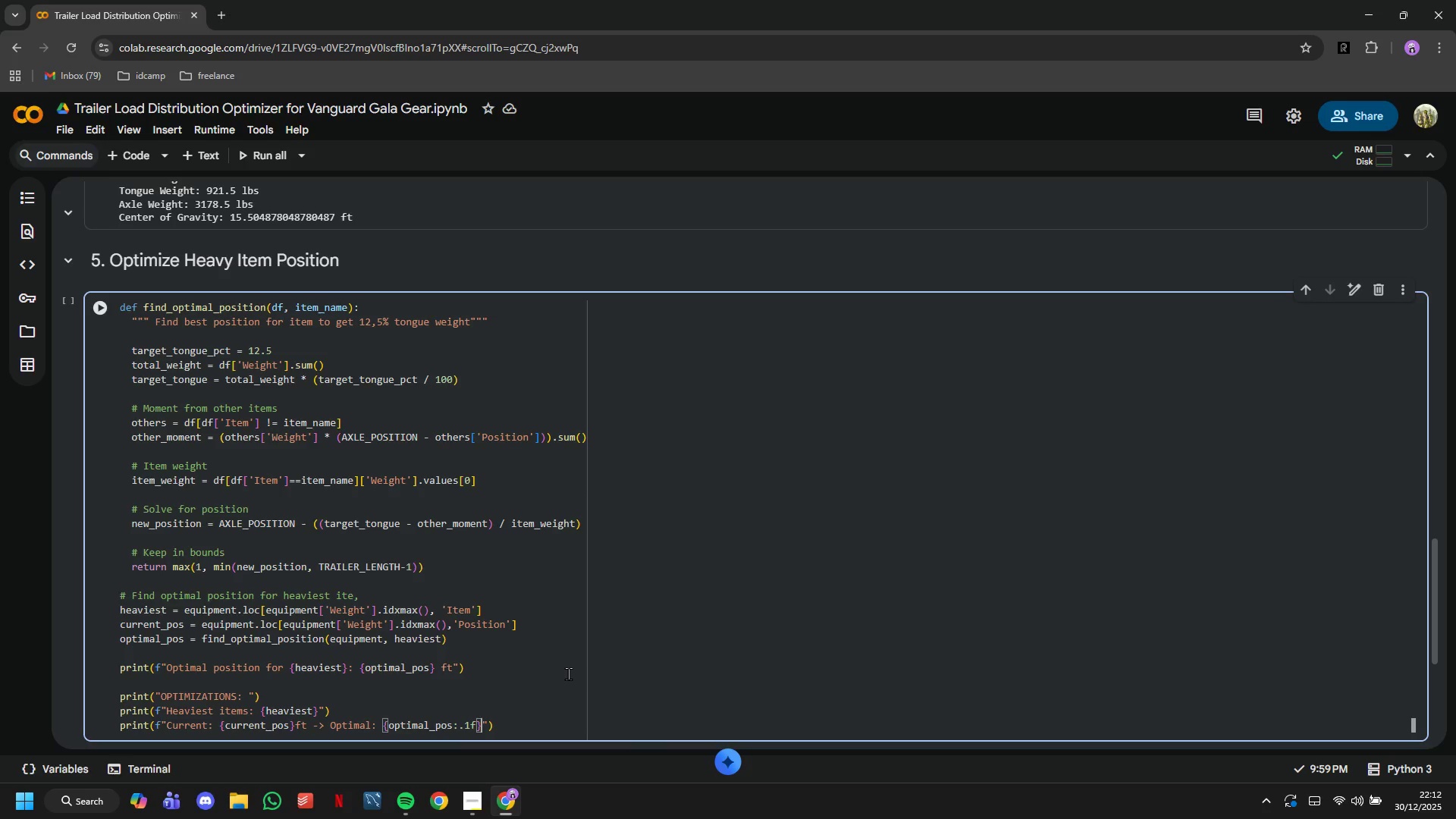 
 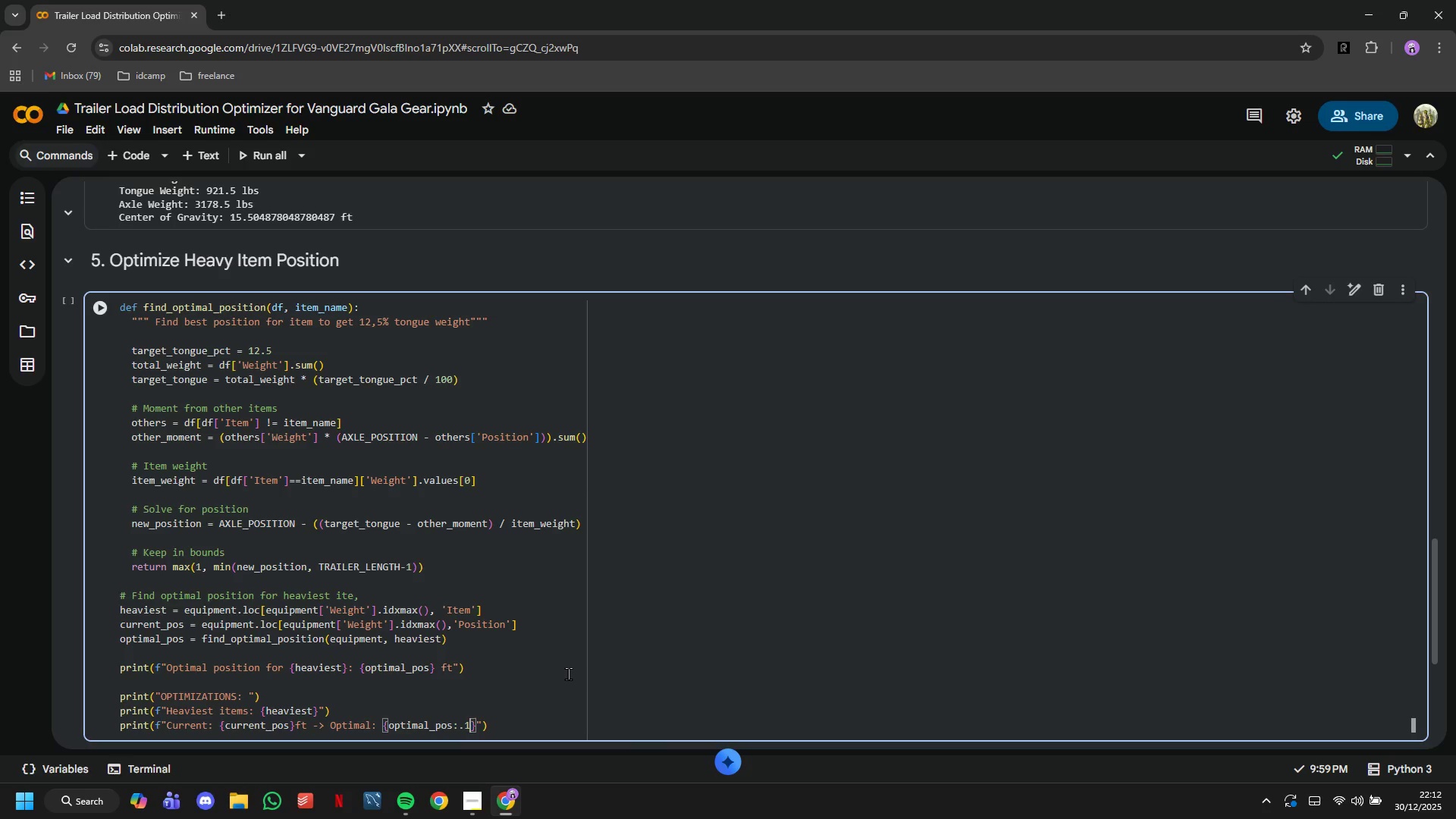 
key(ArrowRight)
 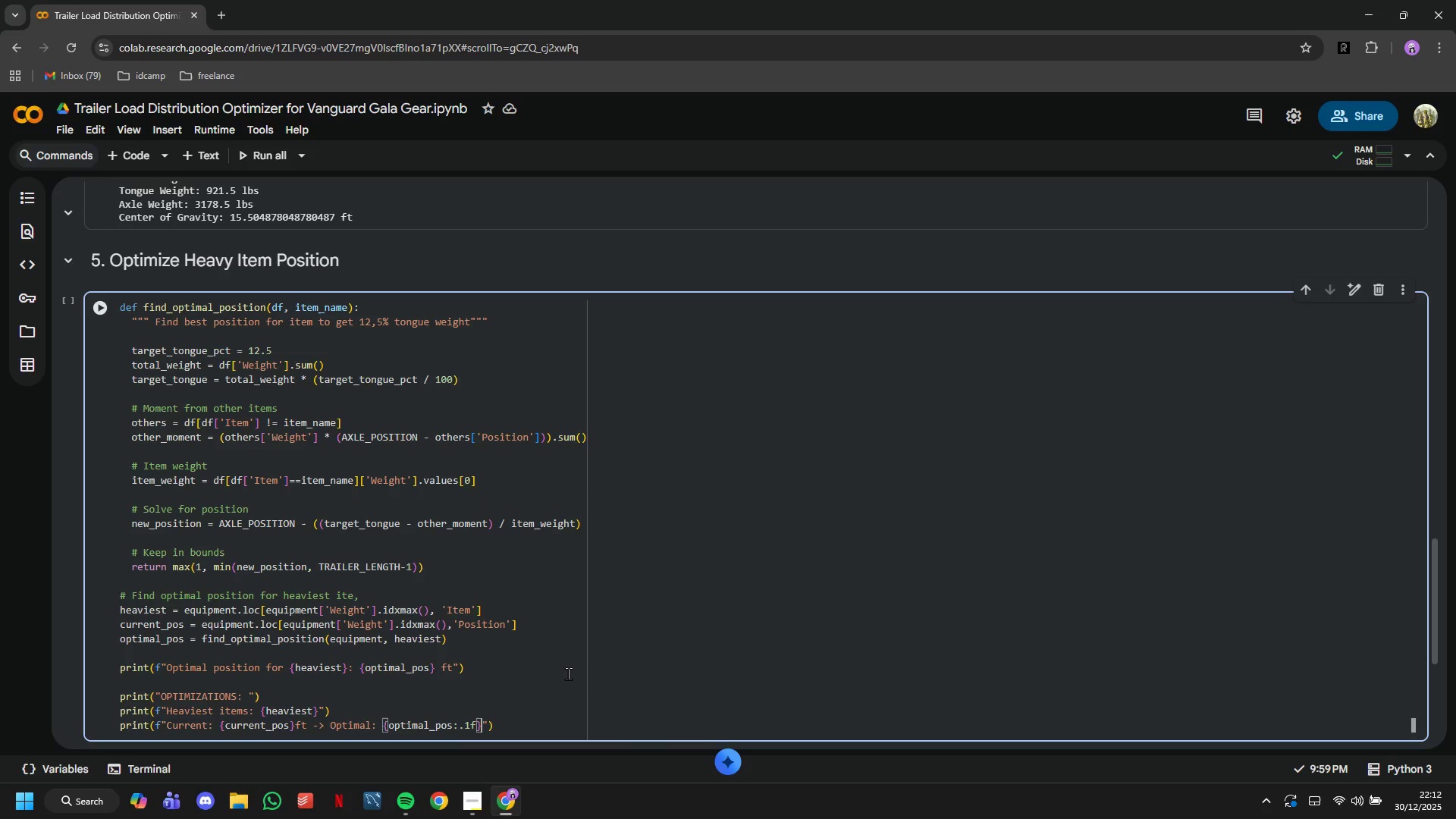 
type(ft)
 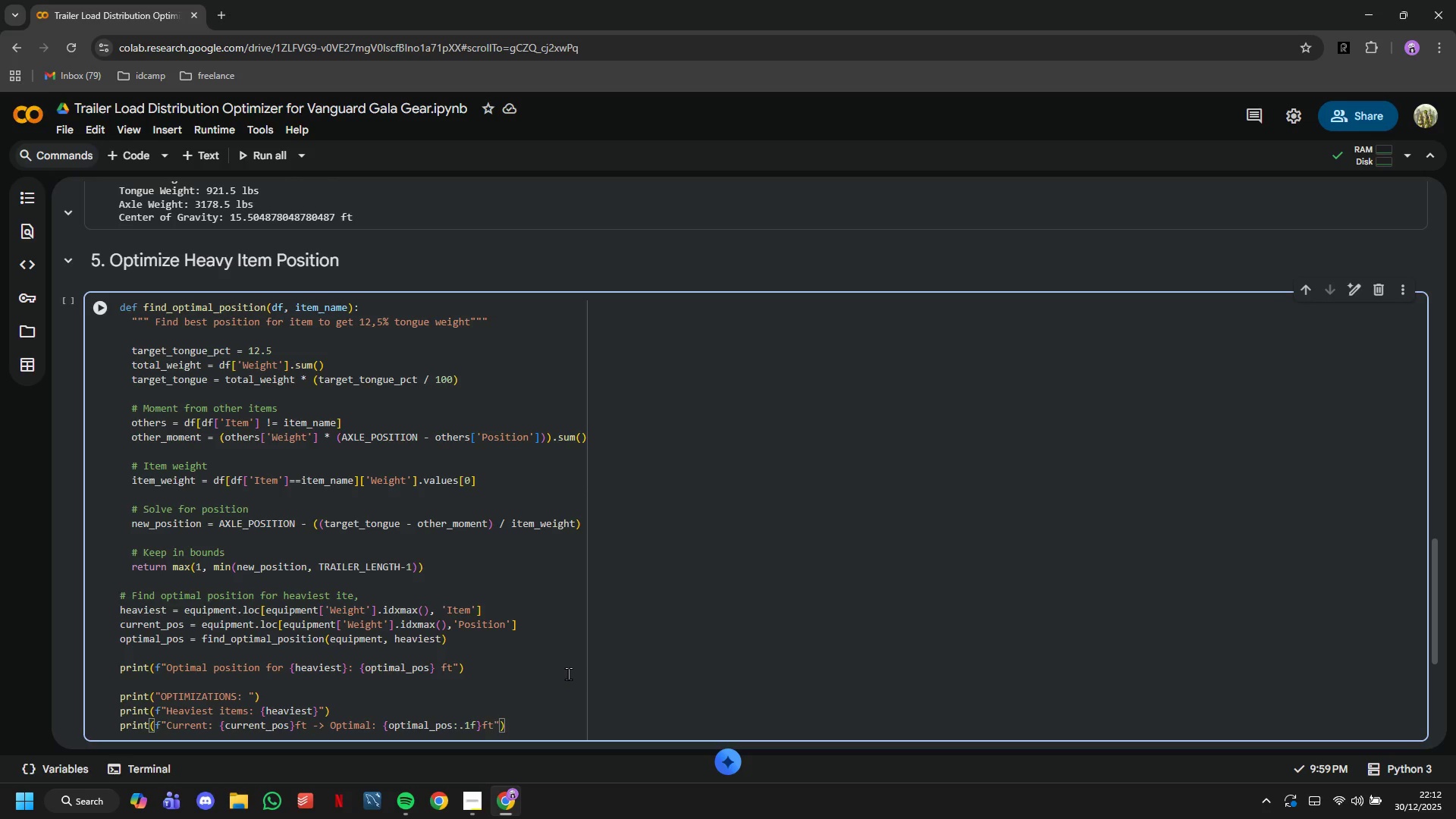 
wait(30.44)
 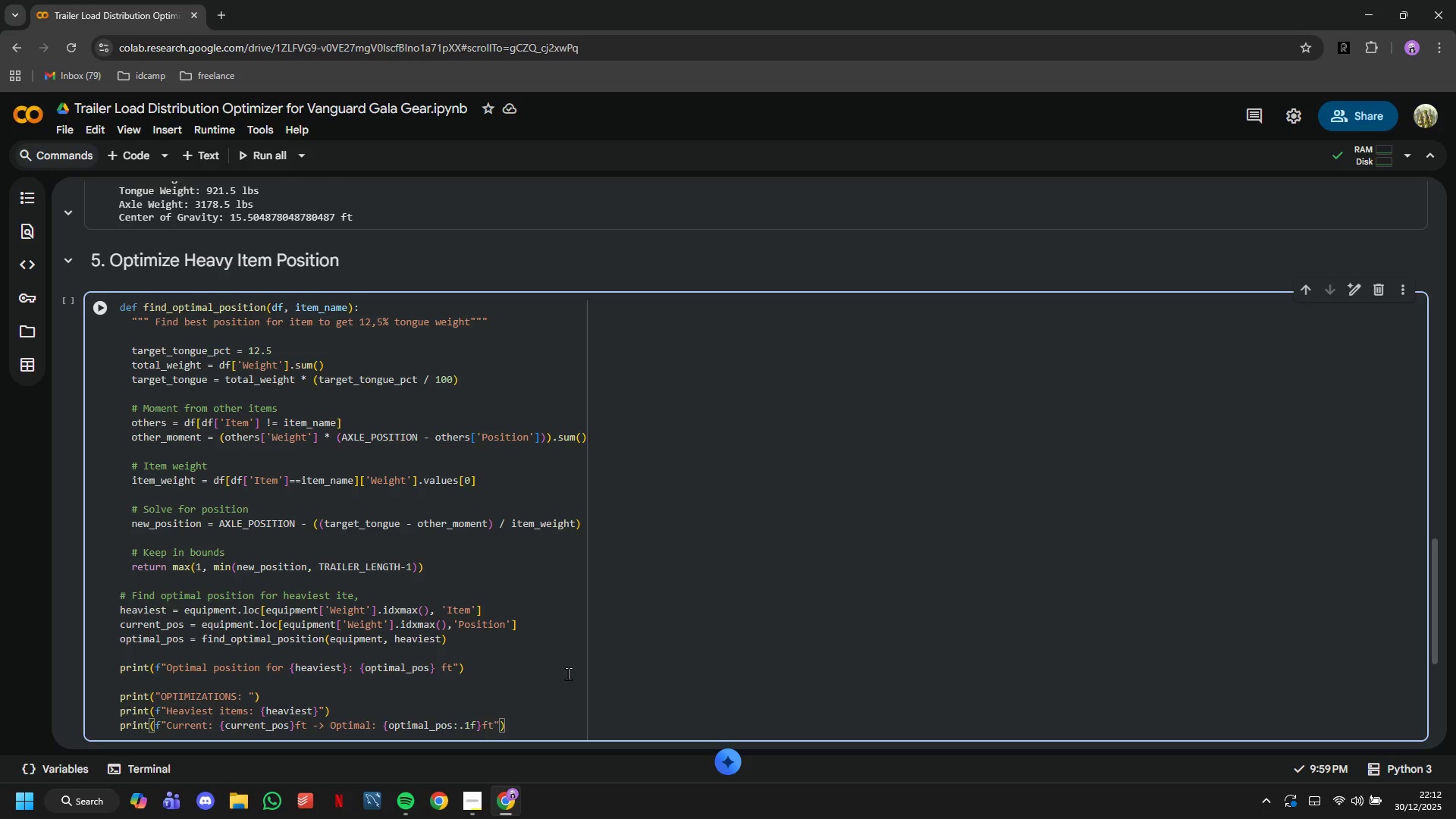 
key(ArrowRight)
 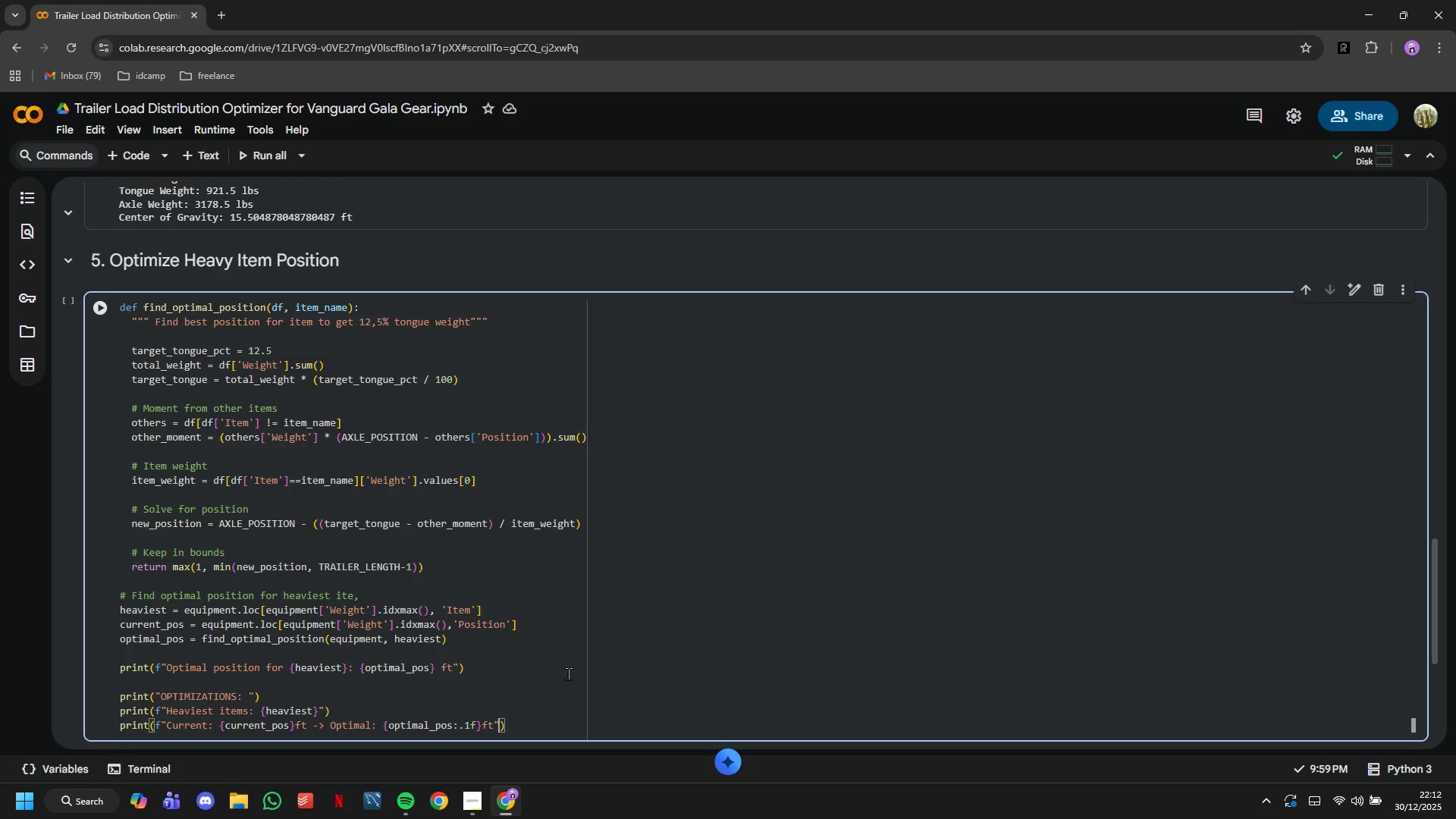 
key(ArrowRight)
 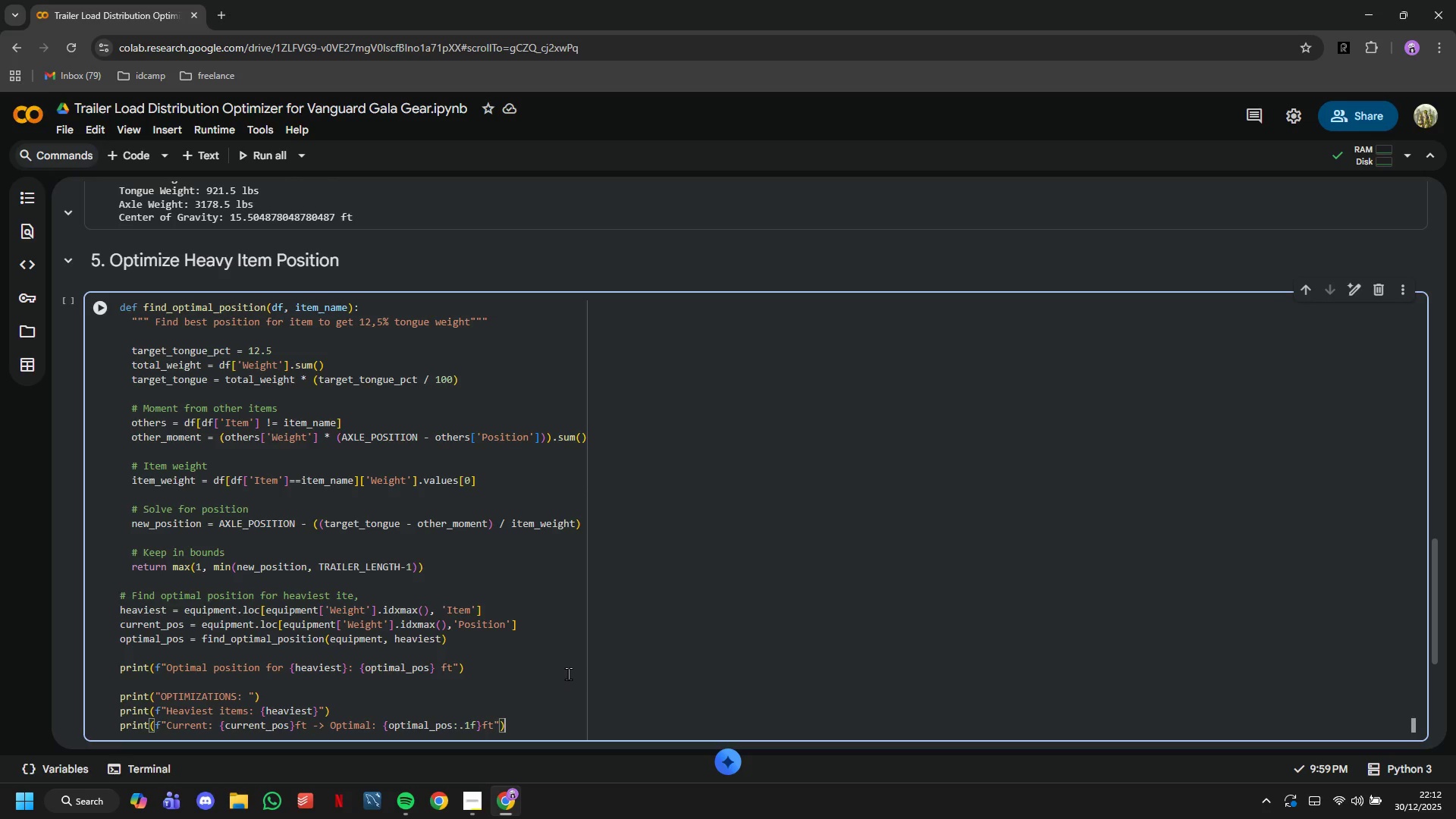 
key(Enter)
 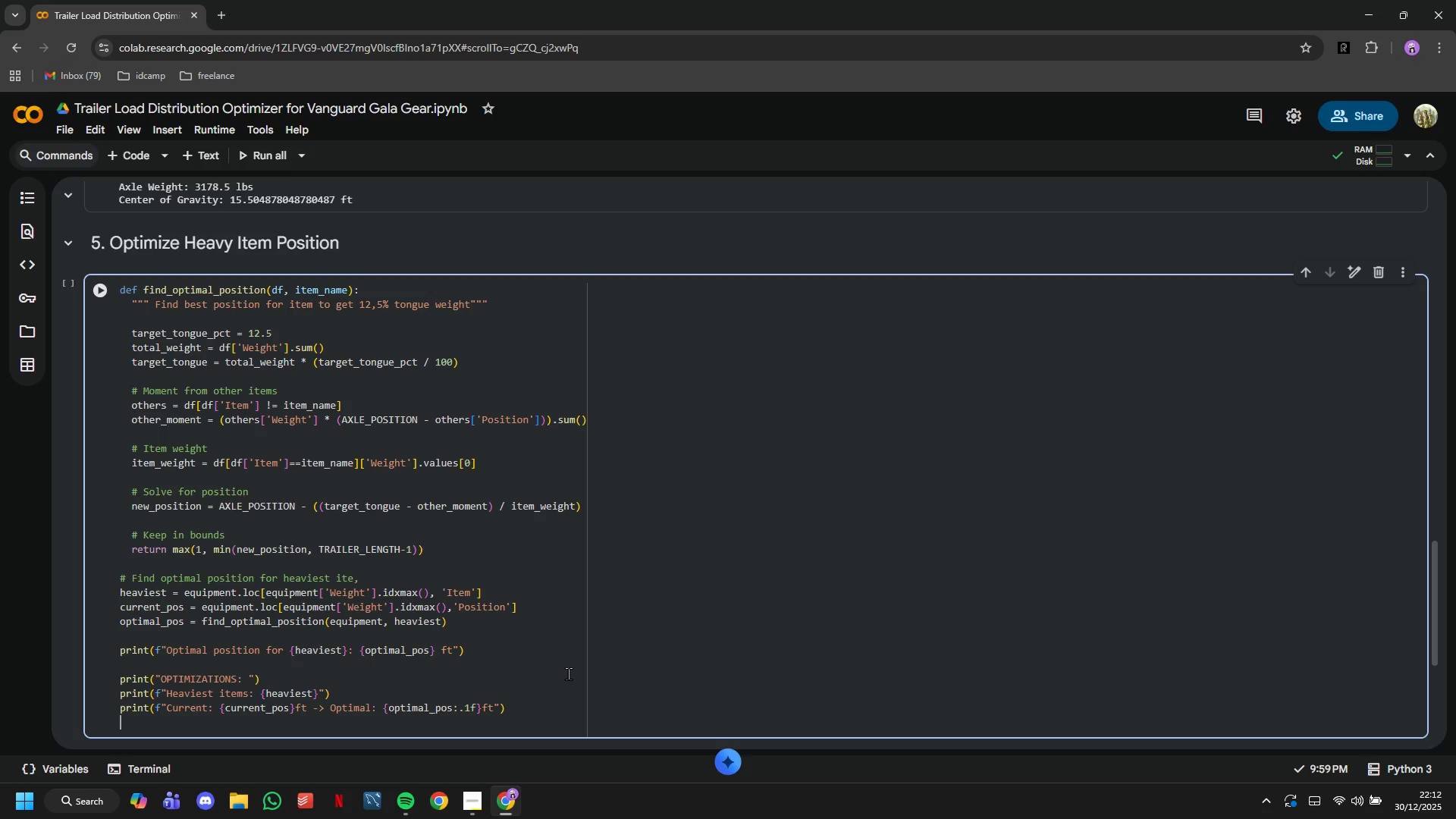 
type(print(f"Move {abs(optimal_pos - current_pos)
 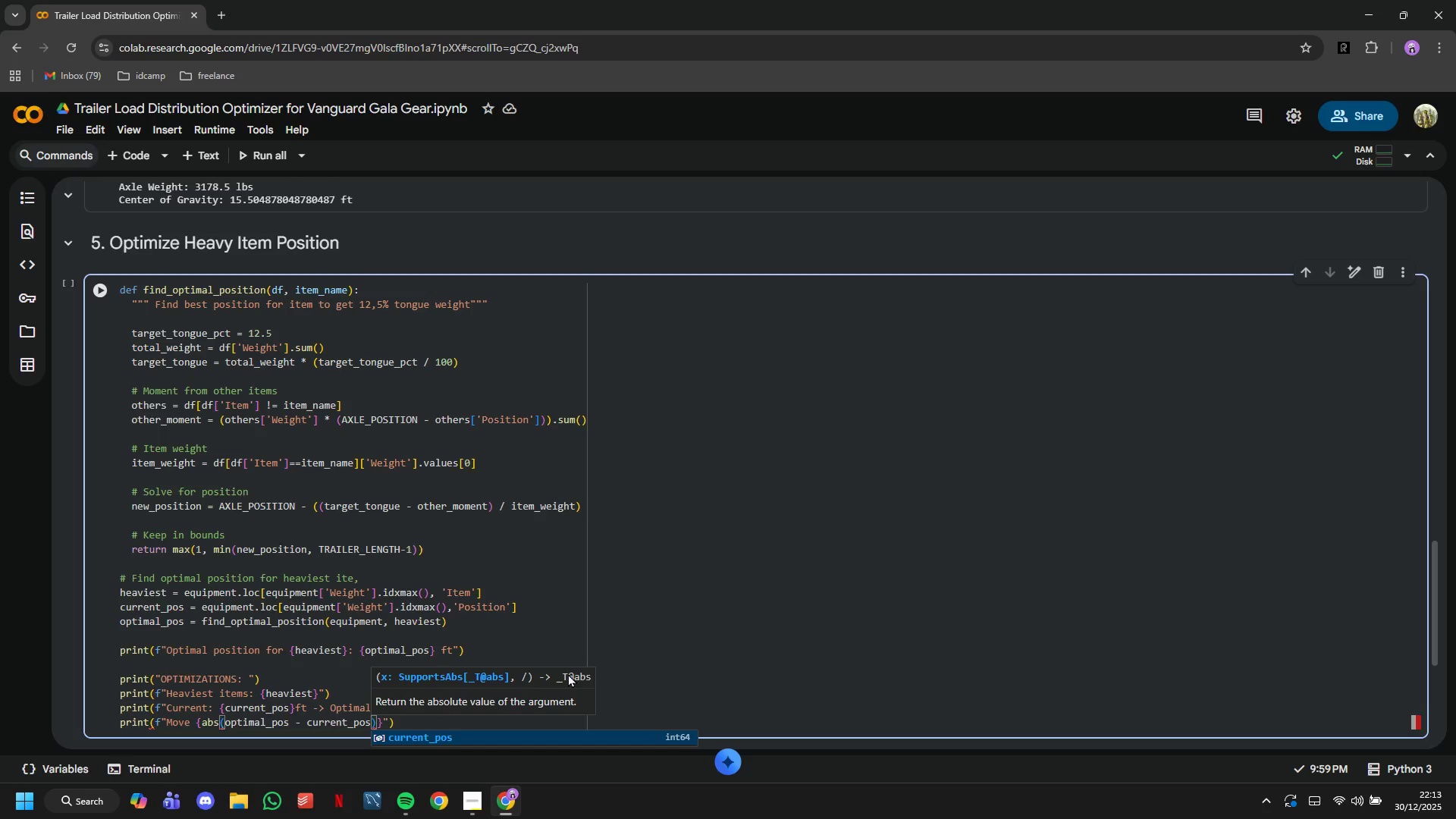 
key(ArrowRight)
 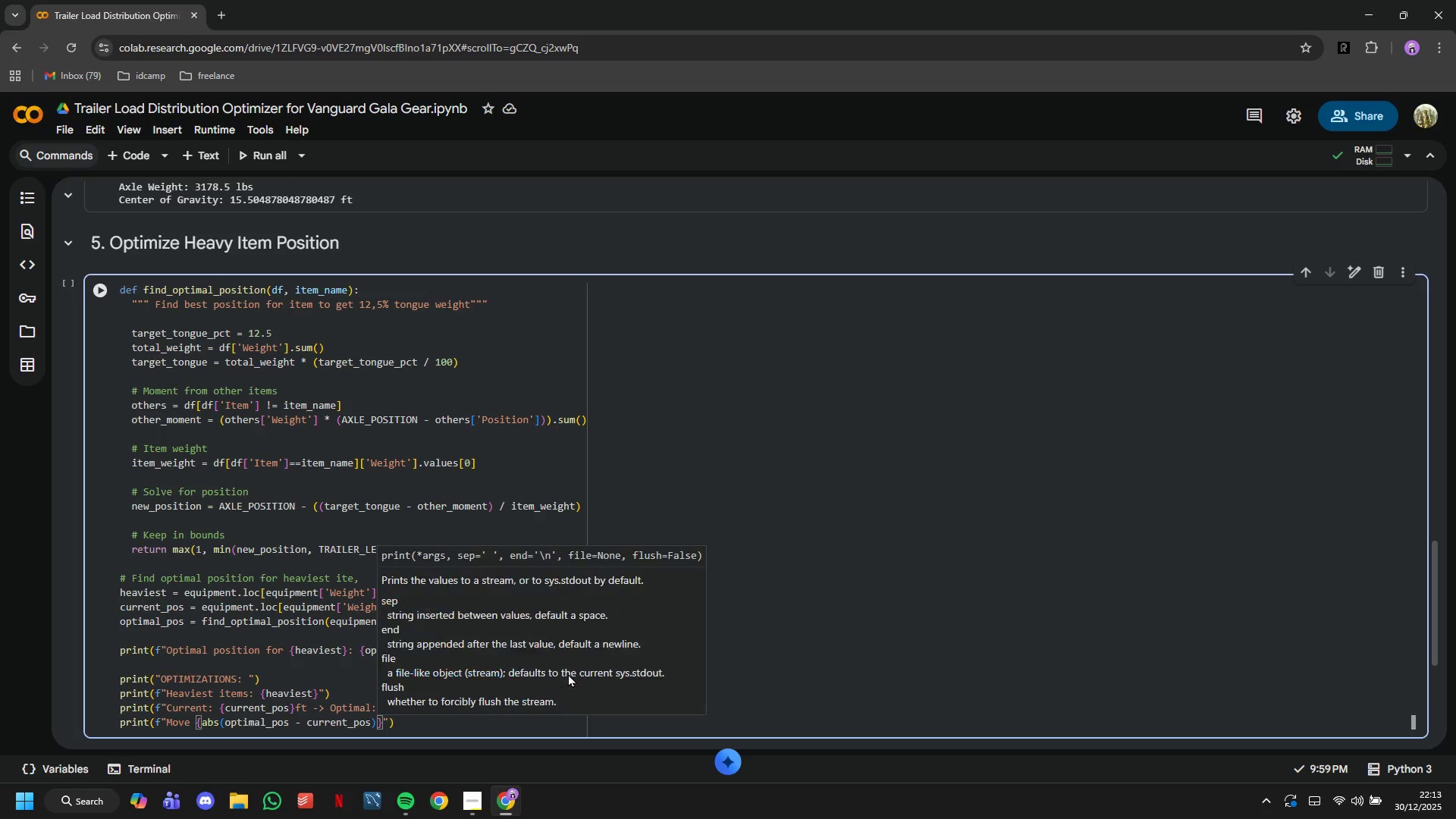 
type(:.1f)
 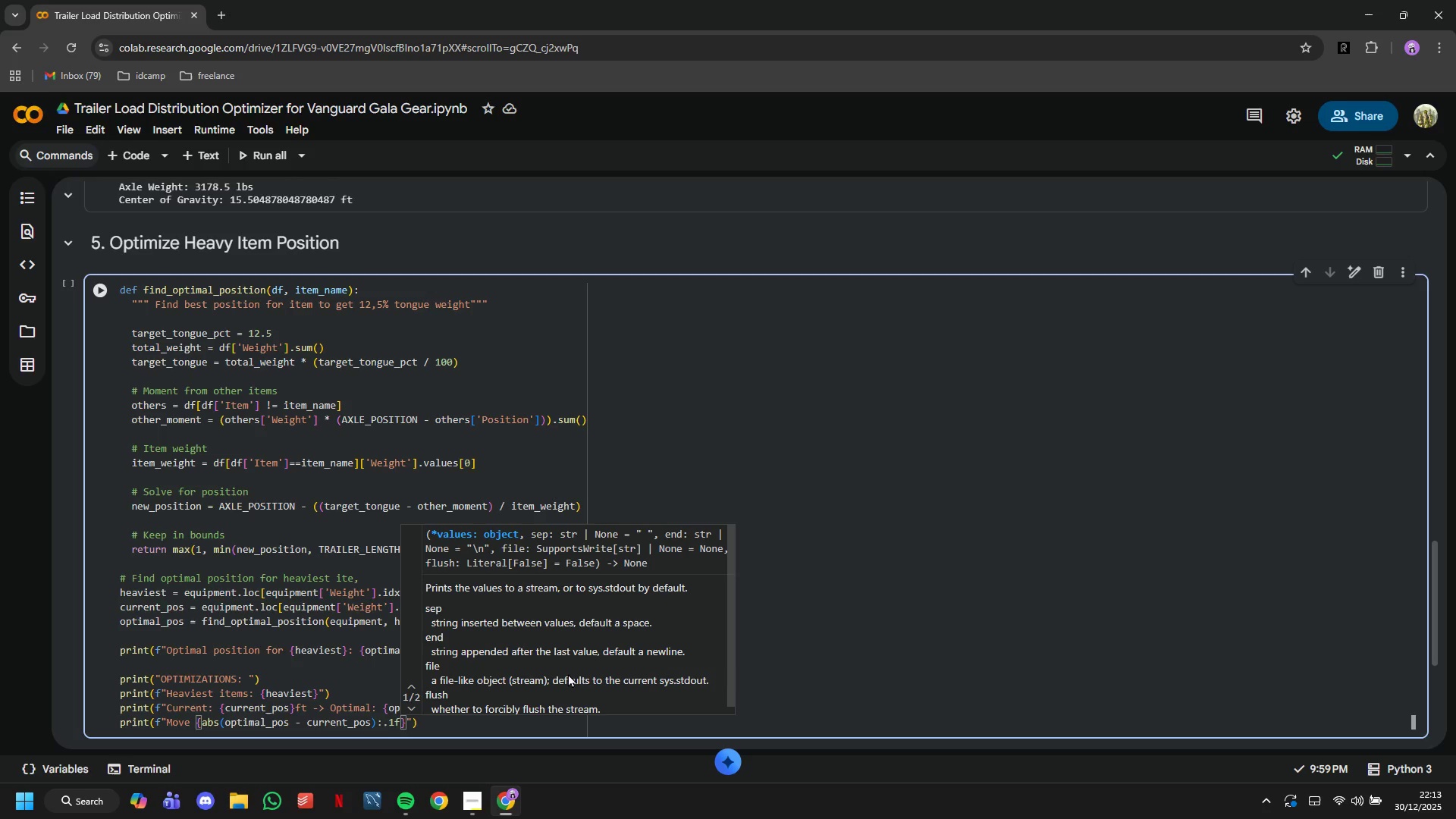 
key(ArrowRight)
 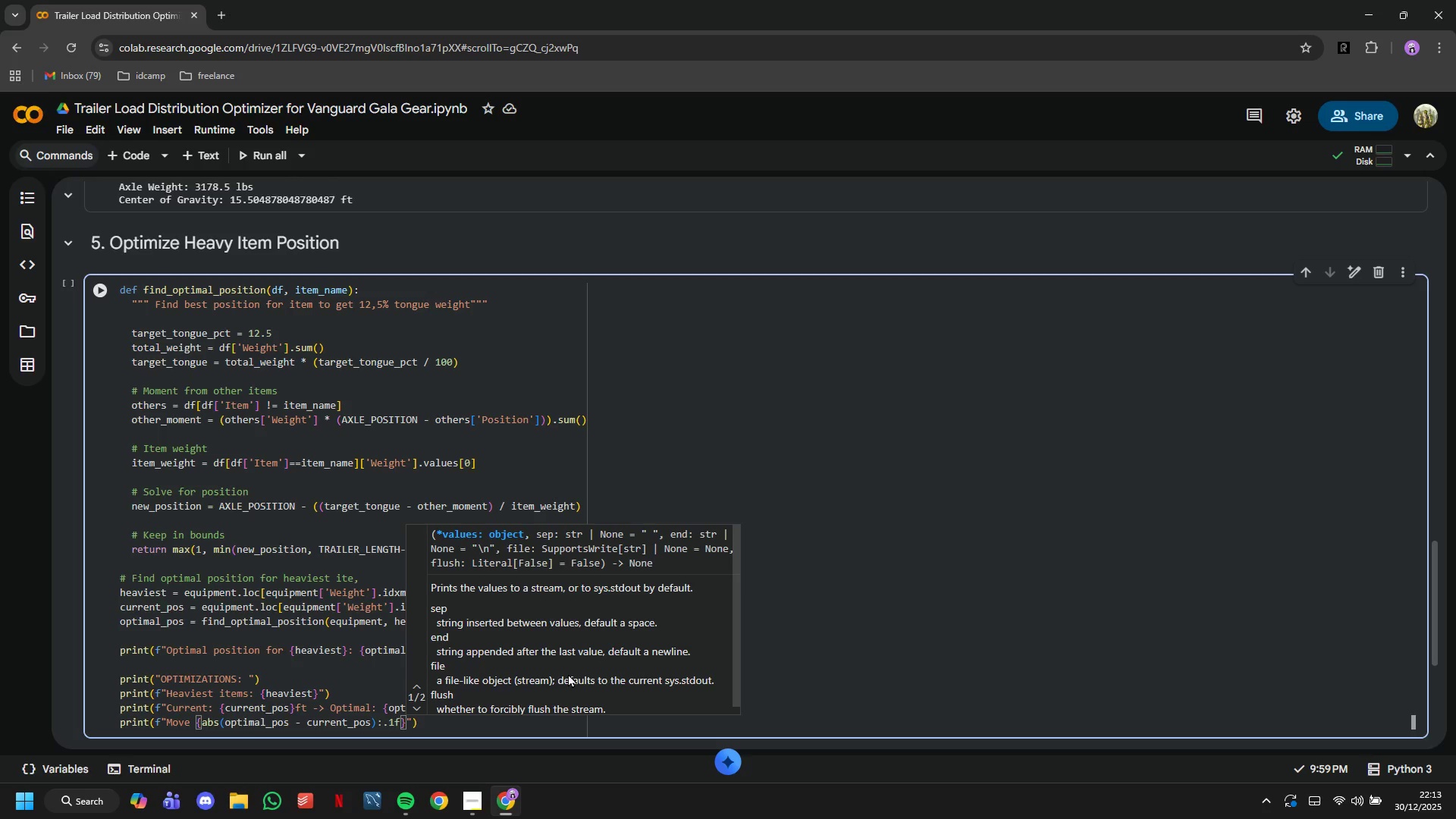 
type(ft {'FORWARD)
 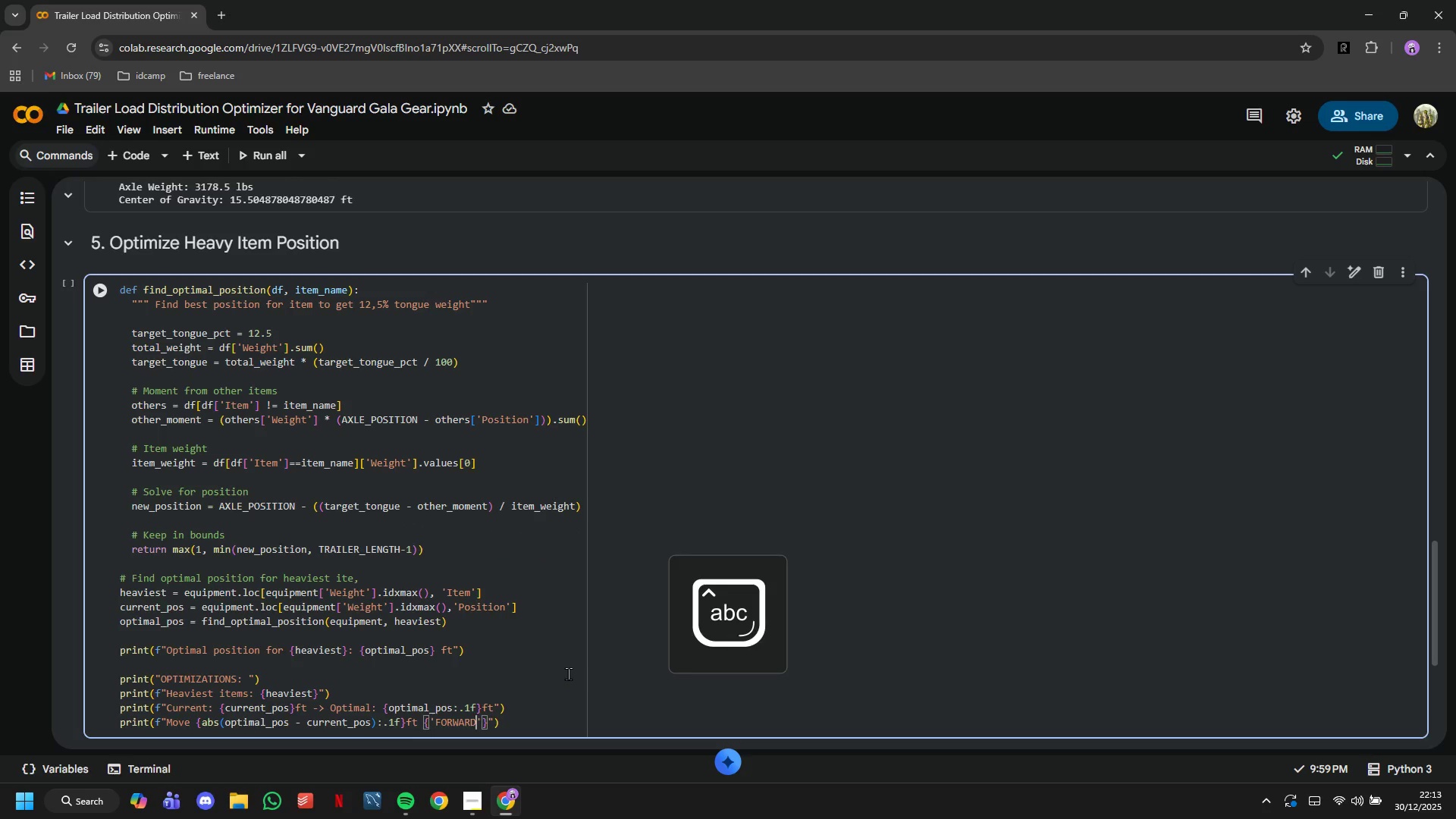 
key(ArrowRight)
 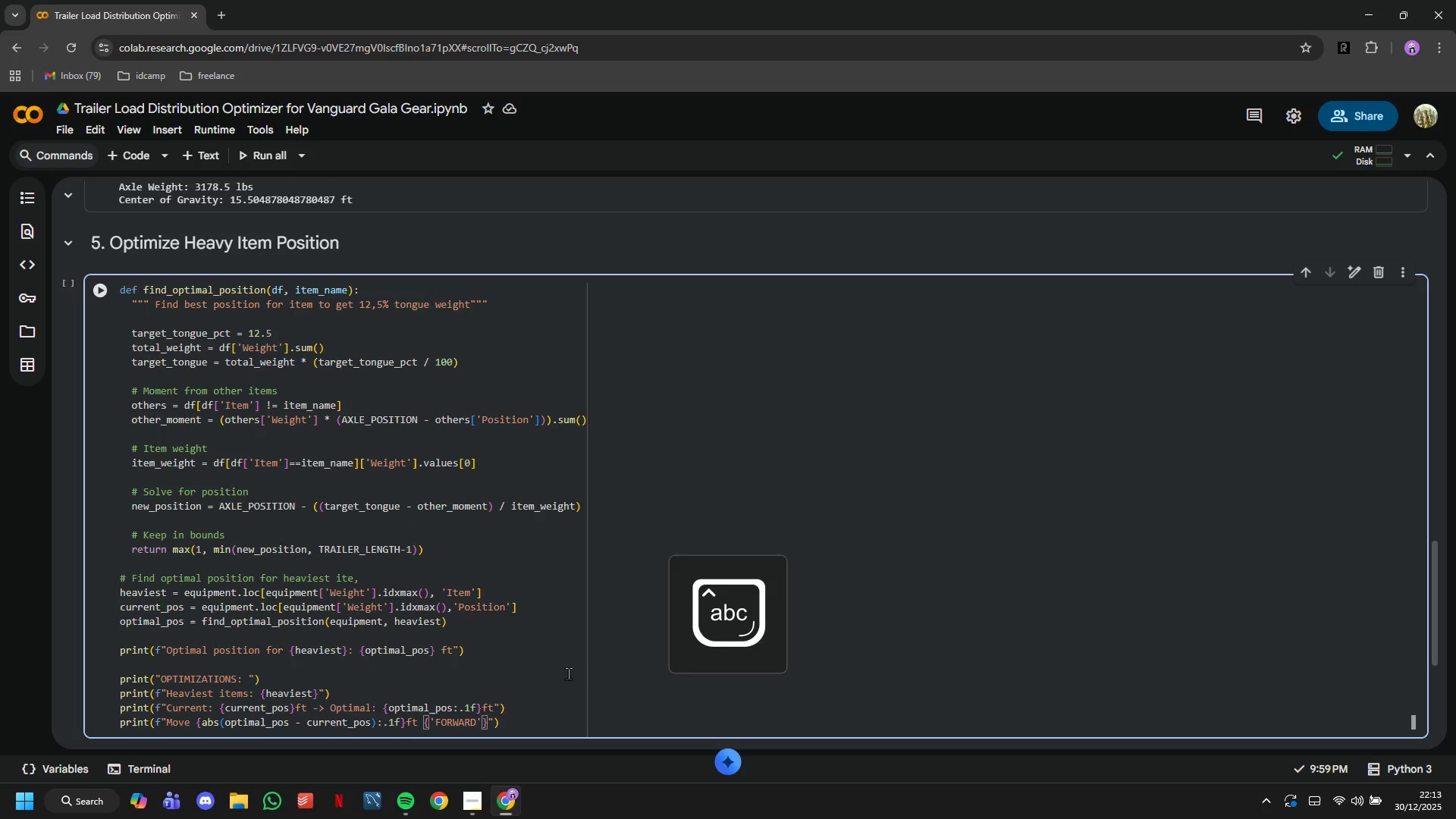 
type( if optimal_pos < current_pos else 'BACKWARD)
 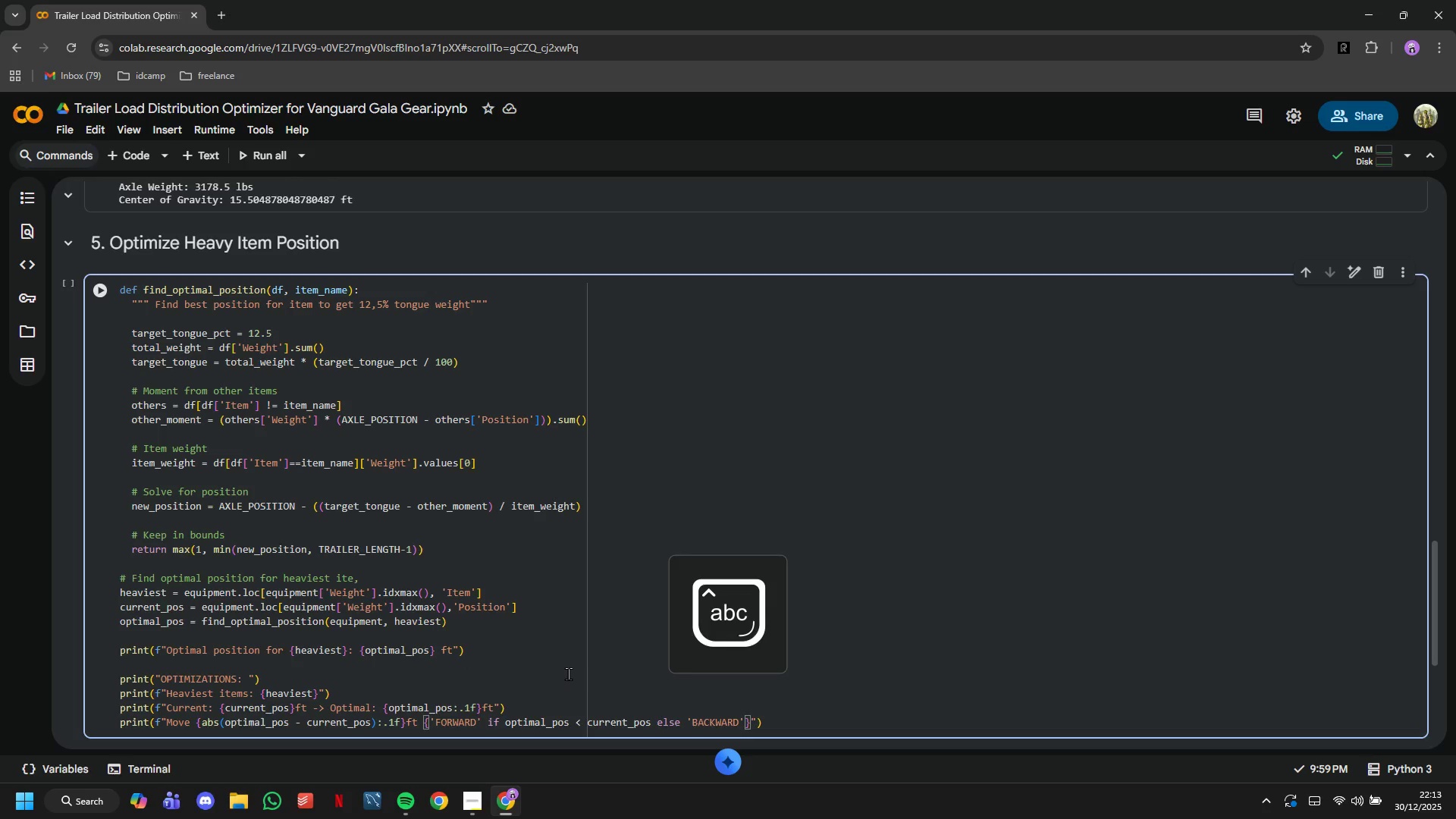 
key(ArrowRight)
 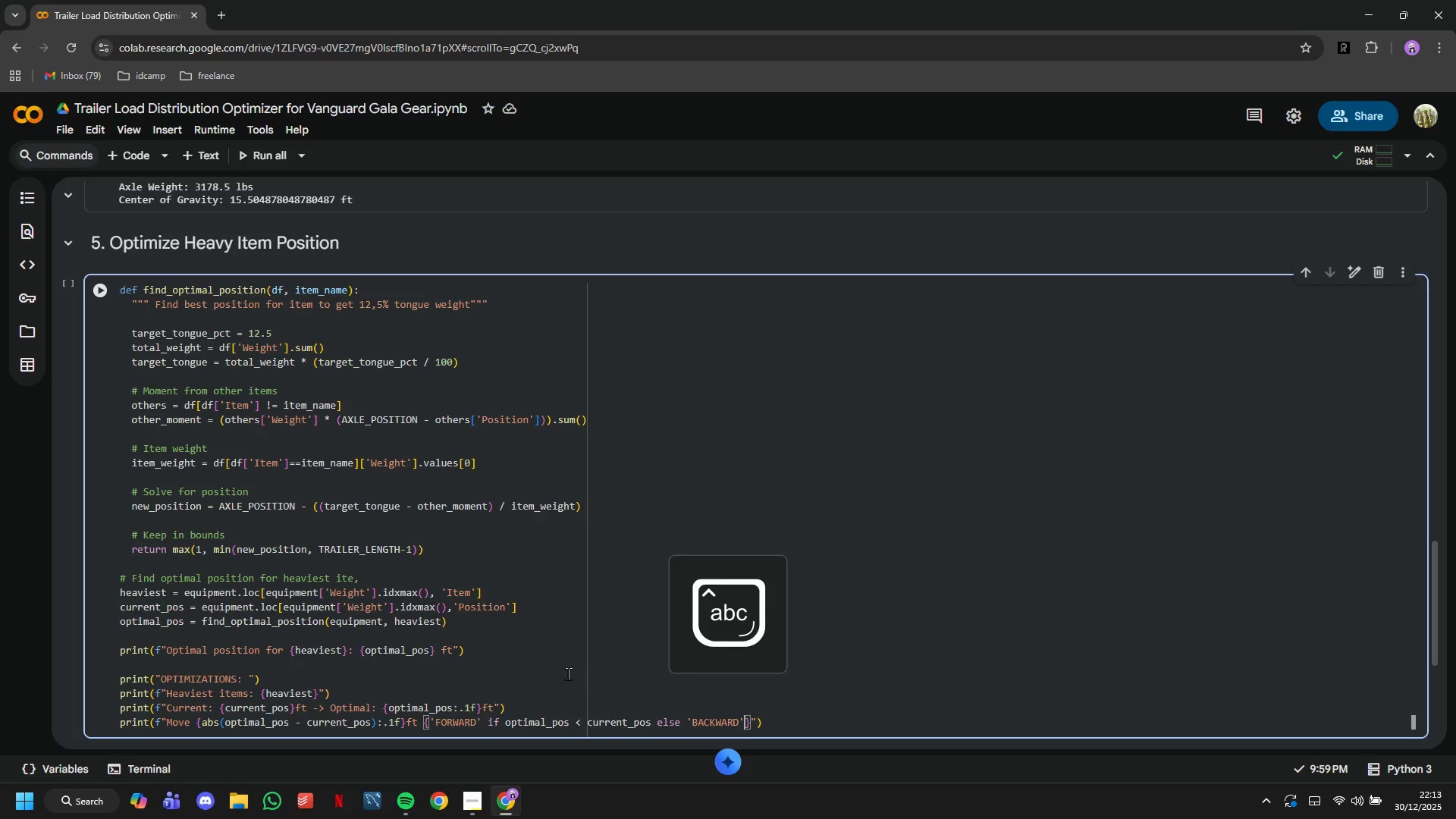 
key(ArrowRight)
 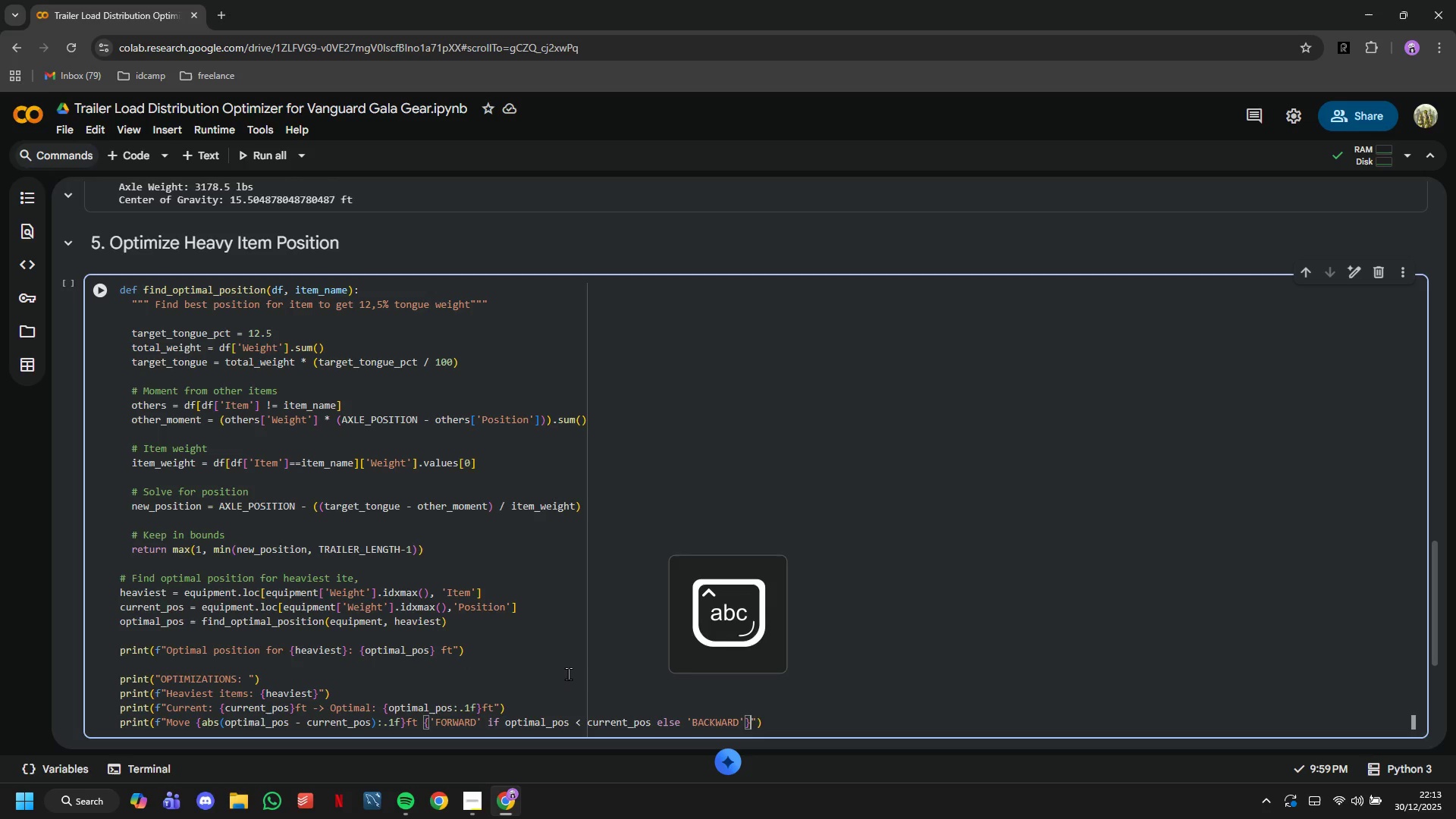 
key(ArrowRight)
 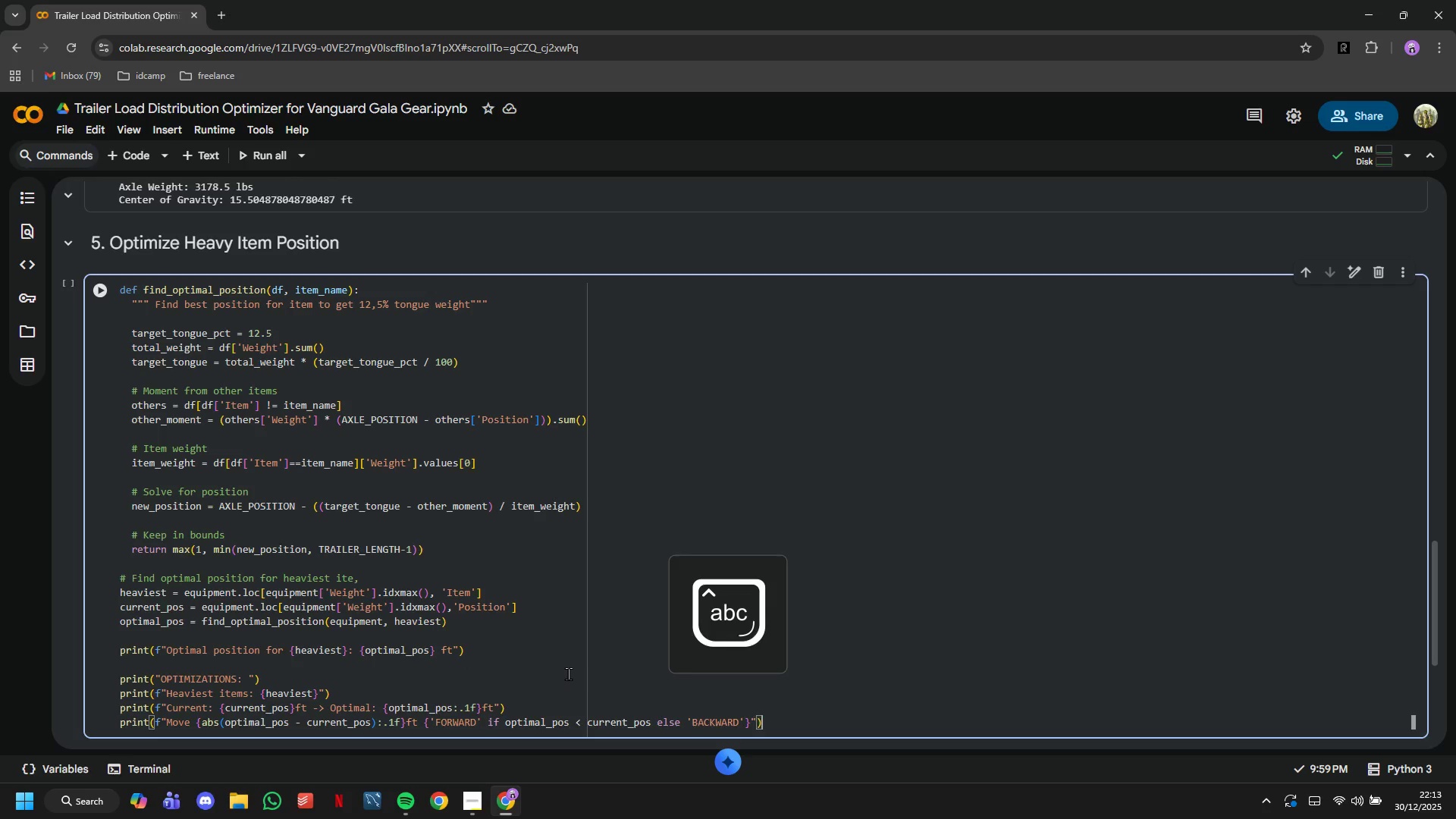 
key(ArrowRight)
 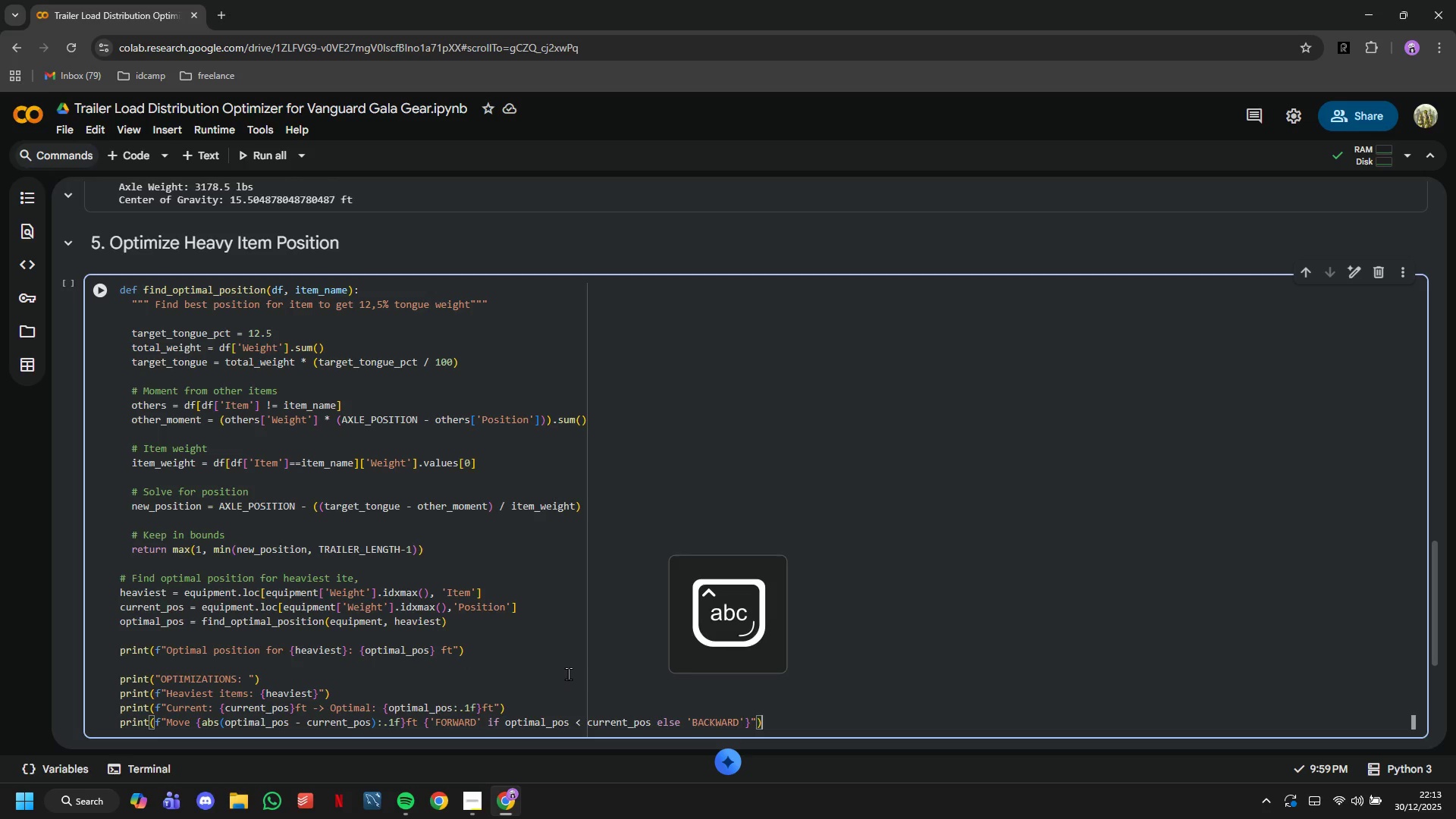 
key(CapsLock)
 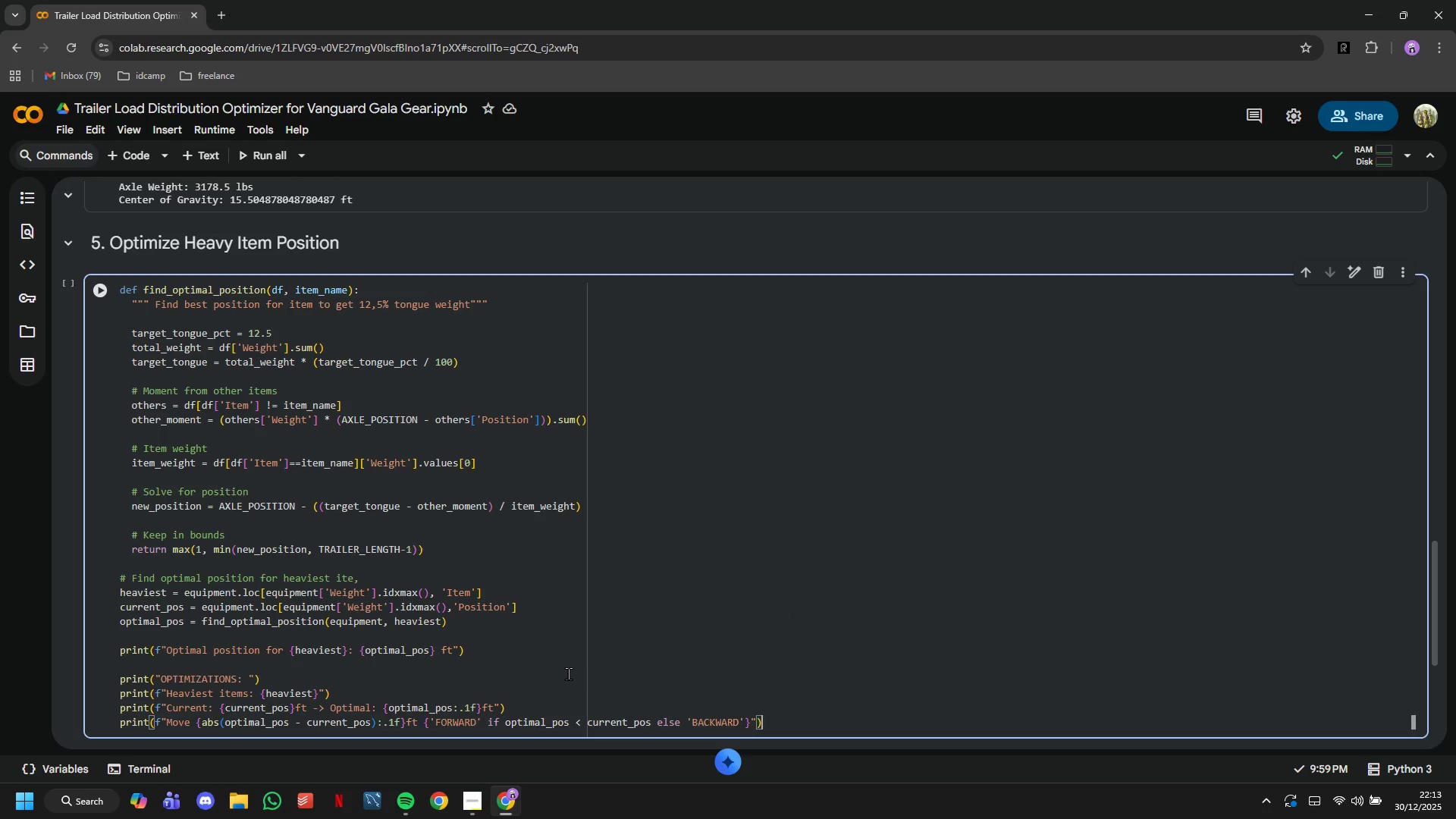 
wait(5.22)
 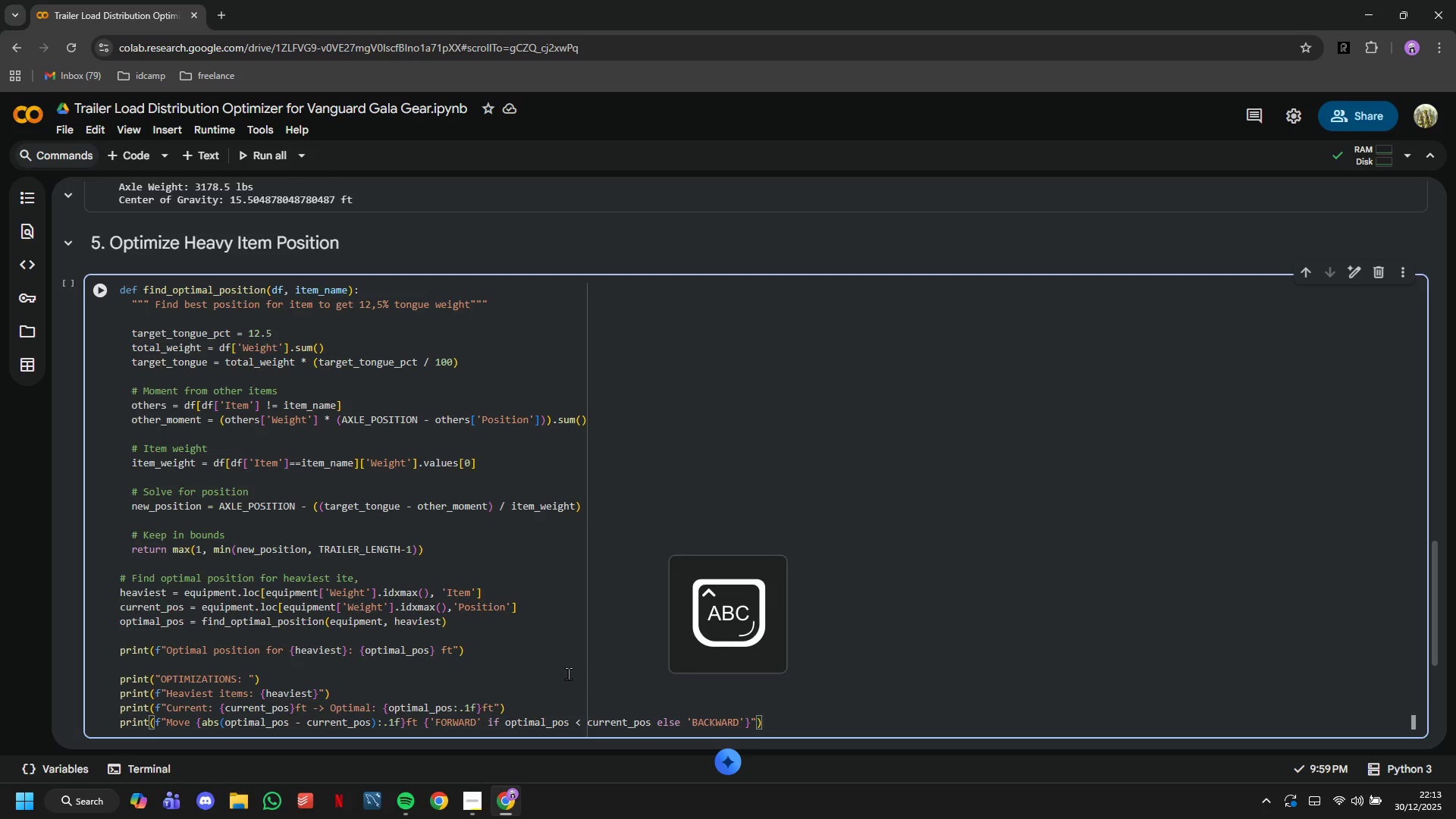 
key(Enter)
 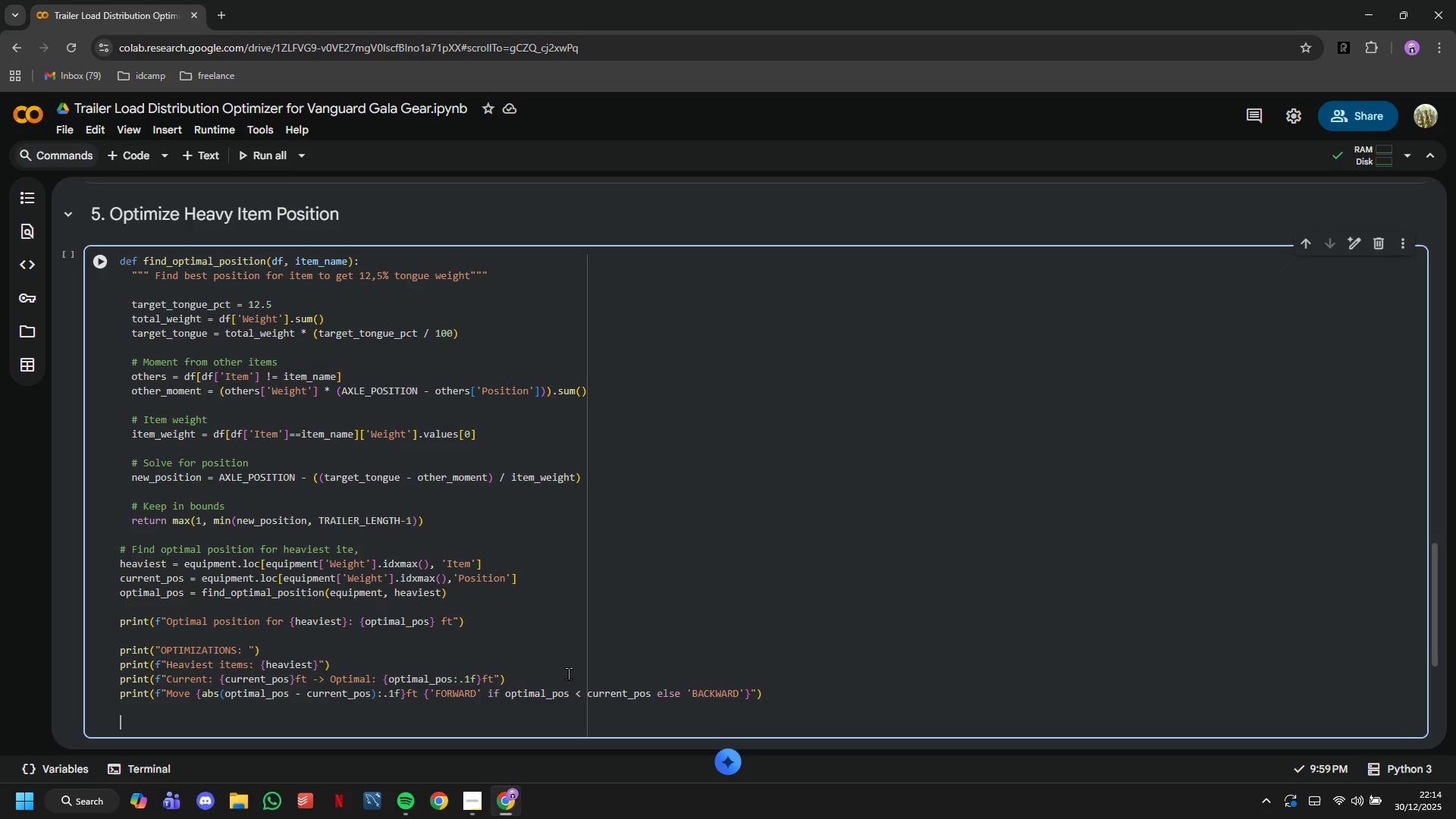 
key(Enter)
 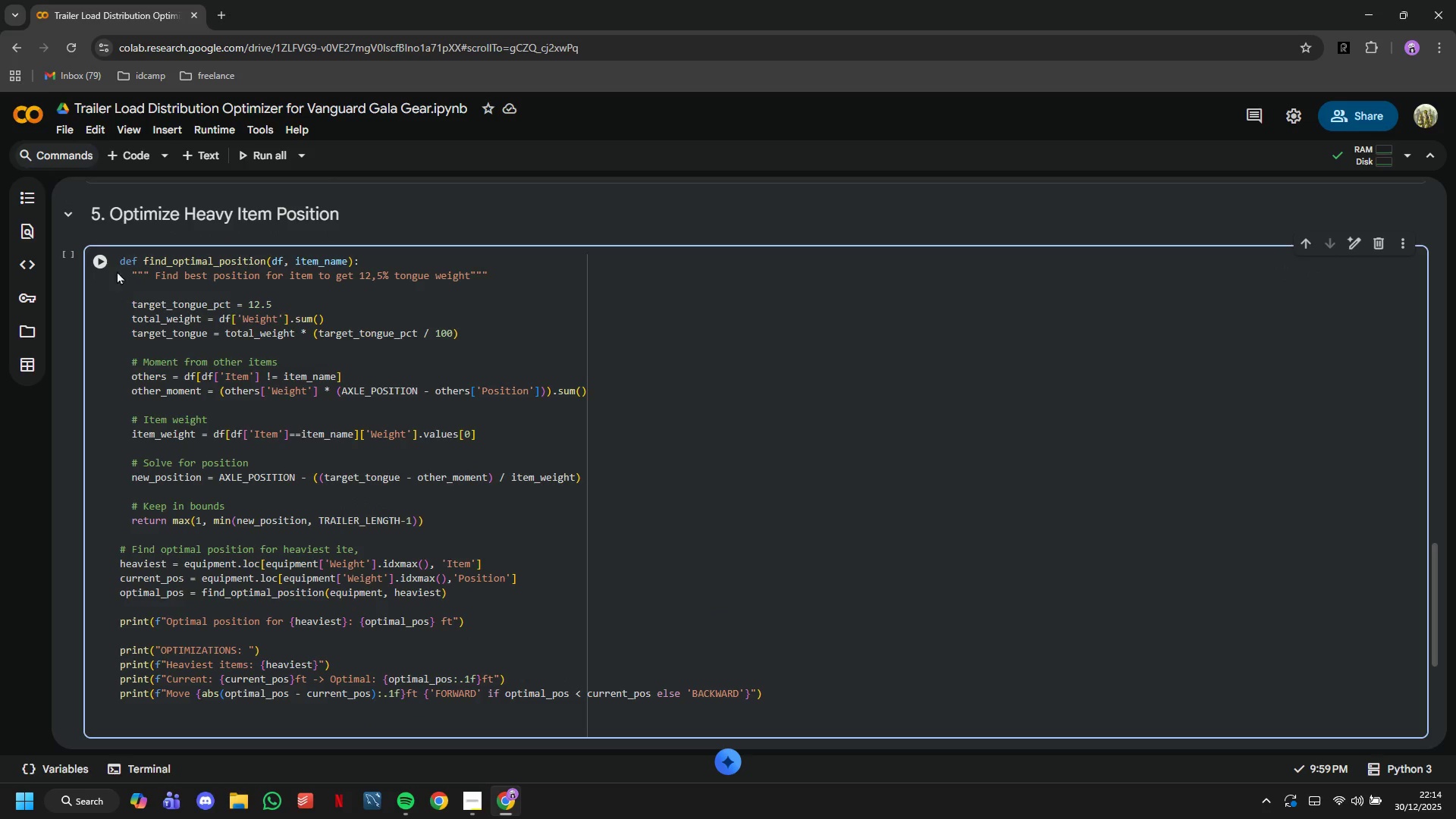 
left_click([103, 259])
 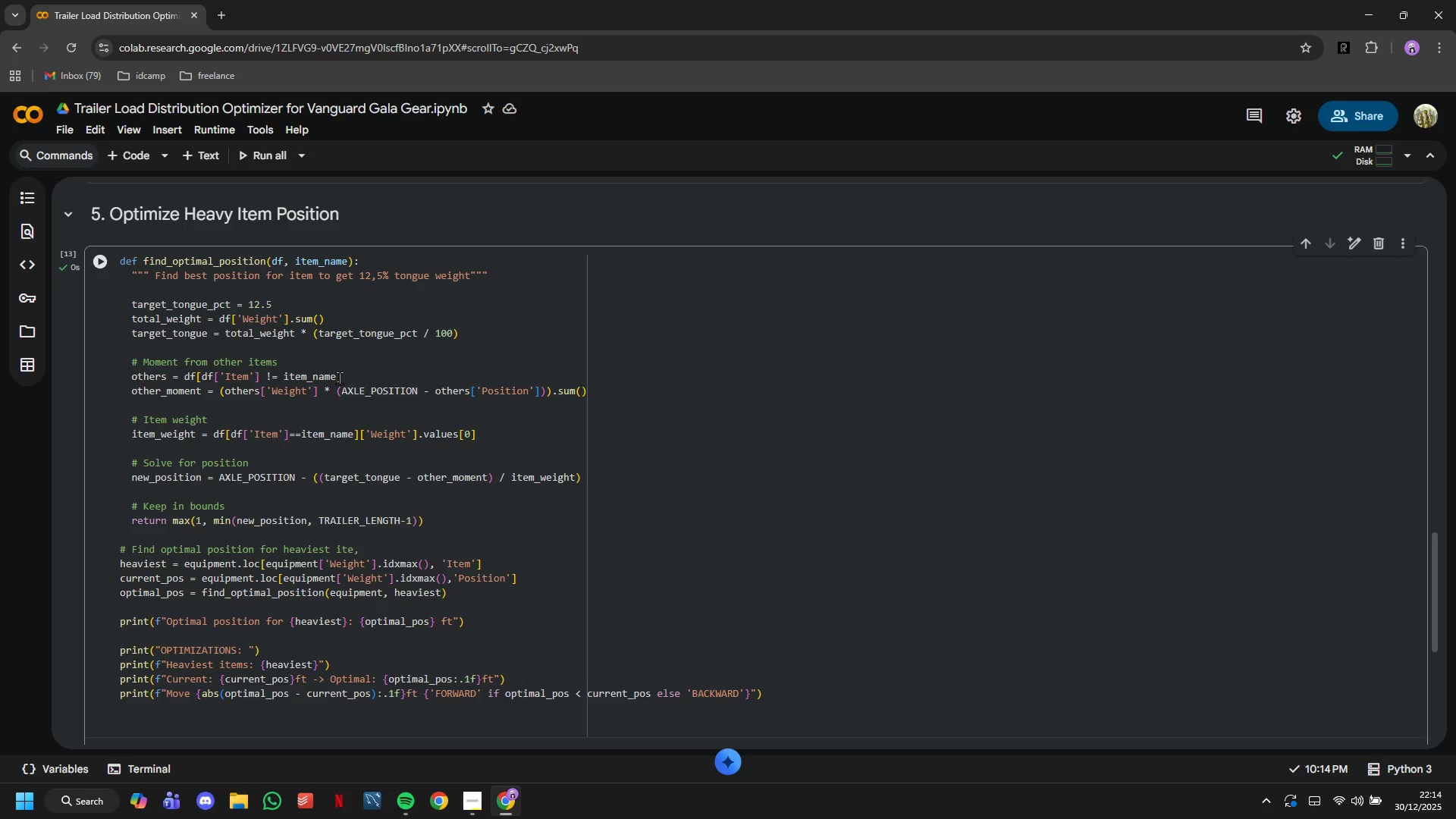 
scroll: coordinate [339, 378], scroll_direction: down, amount: 2.0
 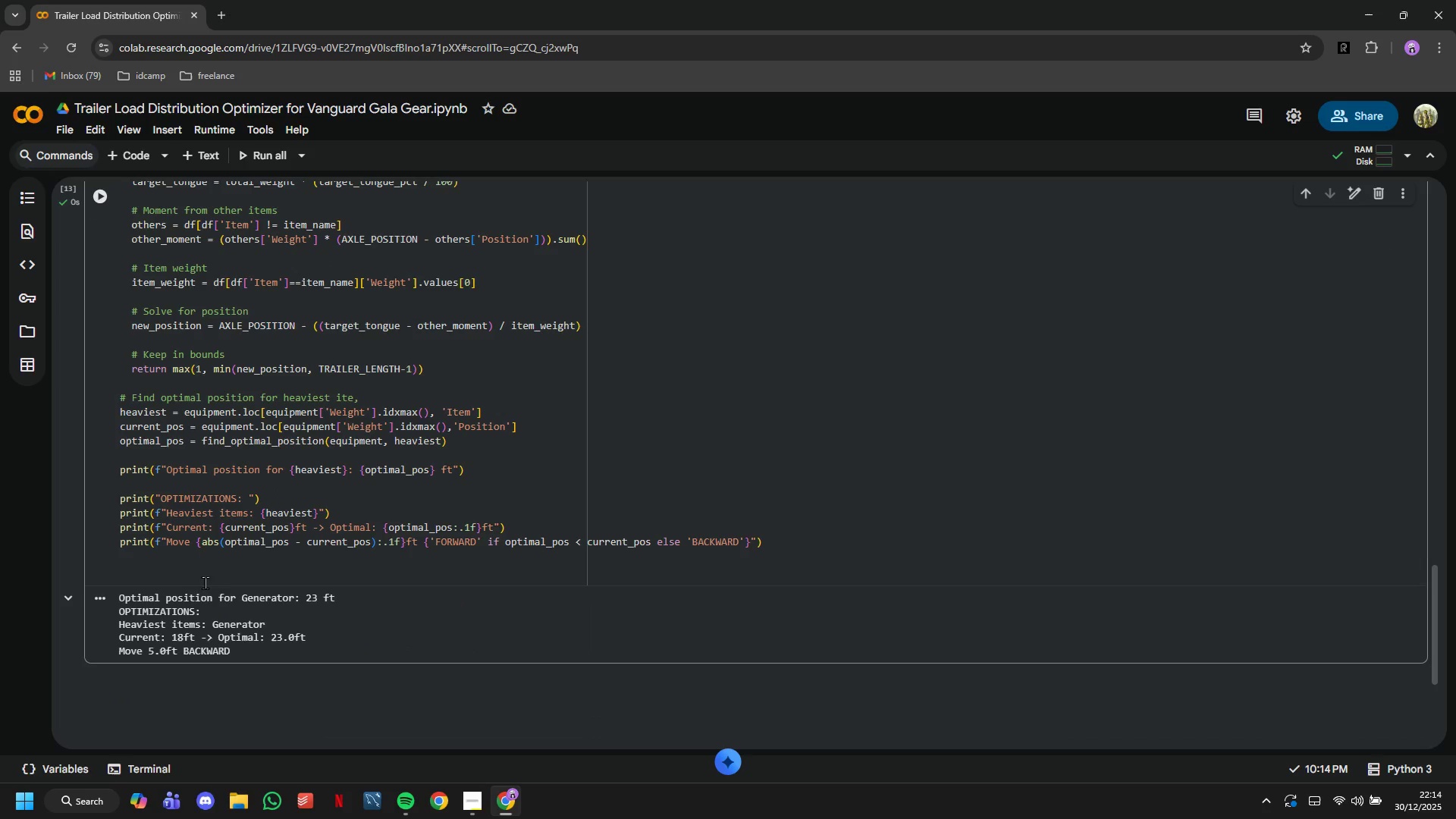 
left_click([201, 576])
 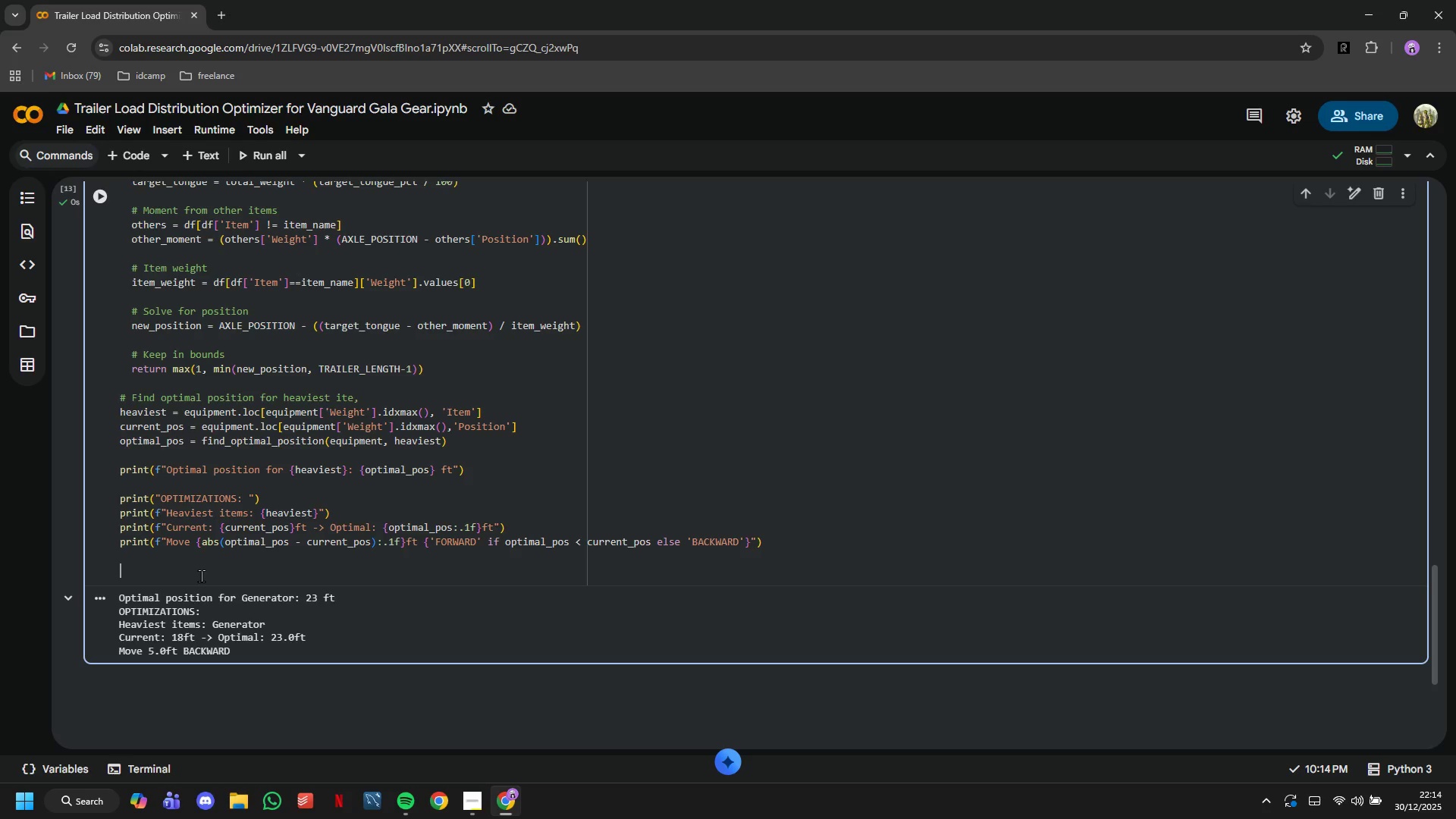 
key(Backspace)
 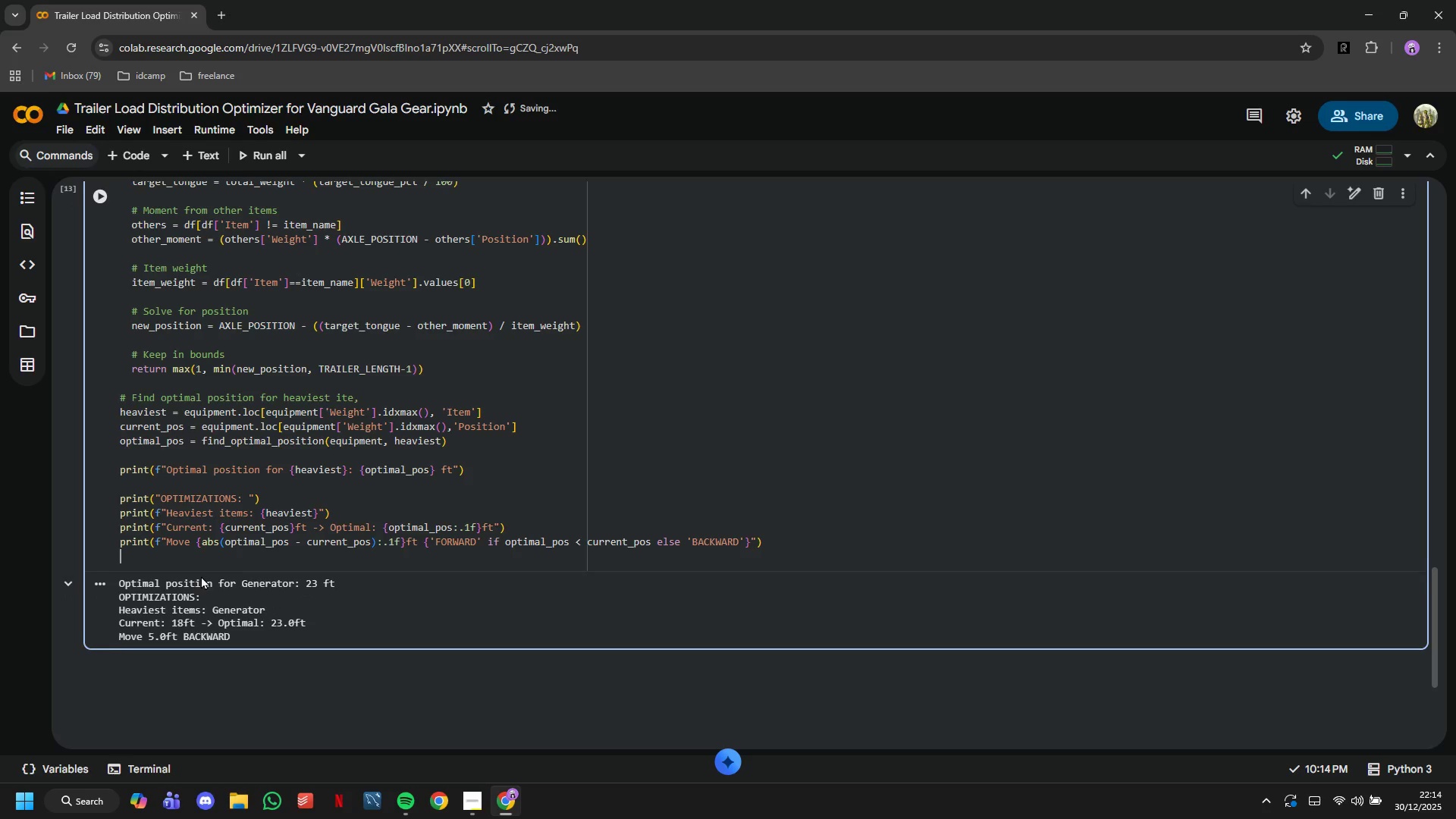 
key(Backspace)
 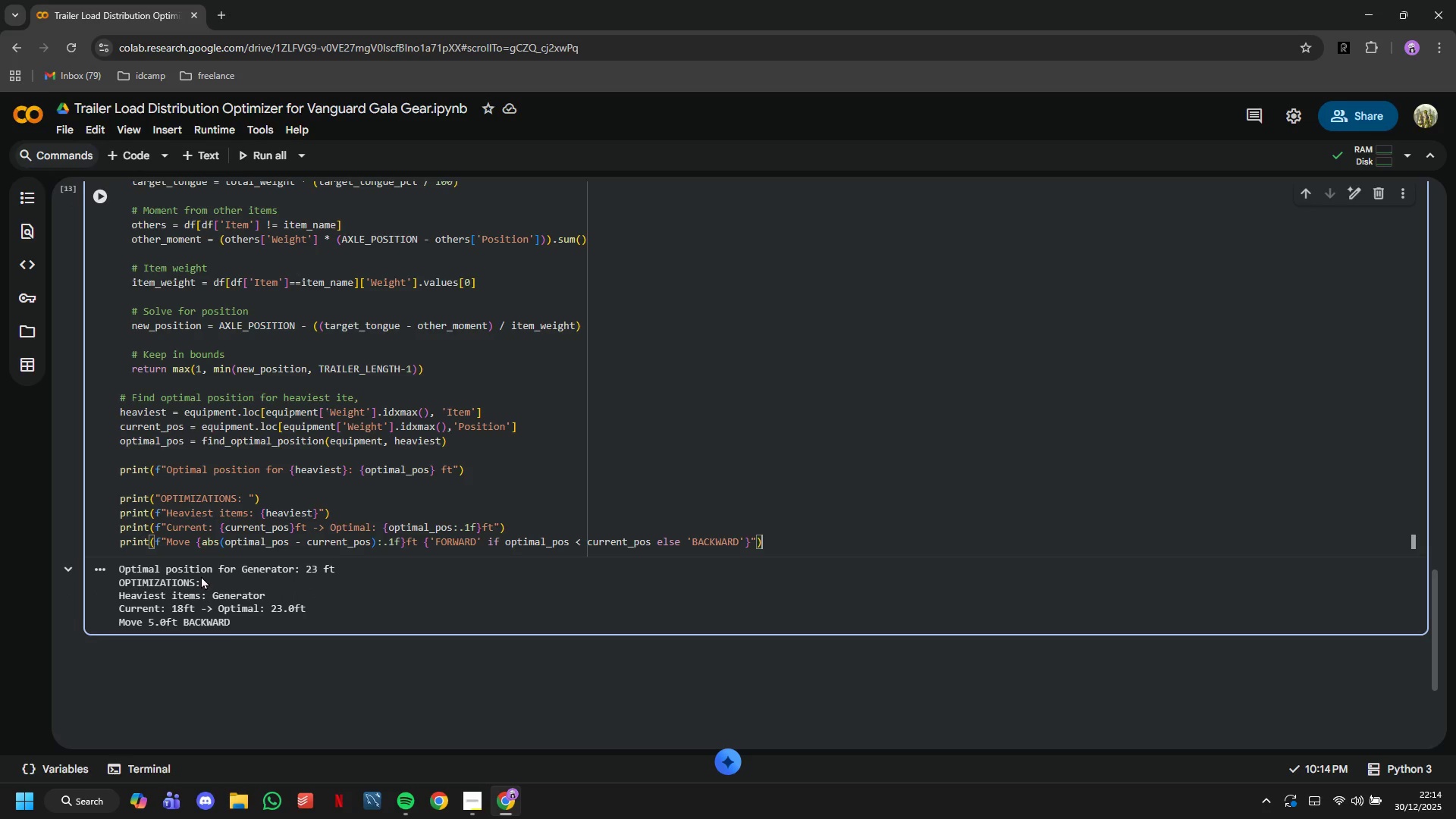 
key(CapsLock)
 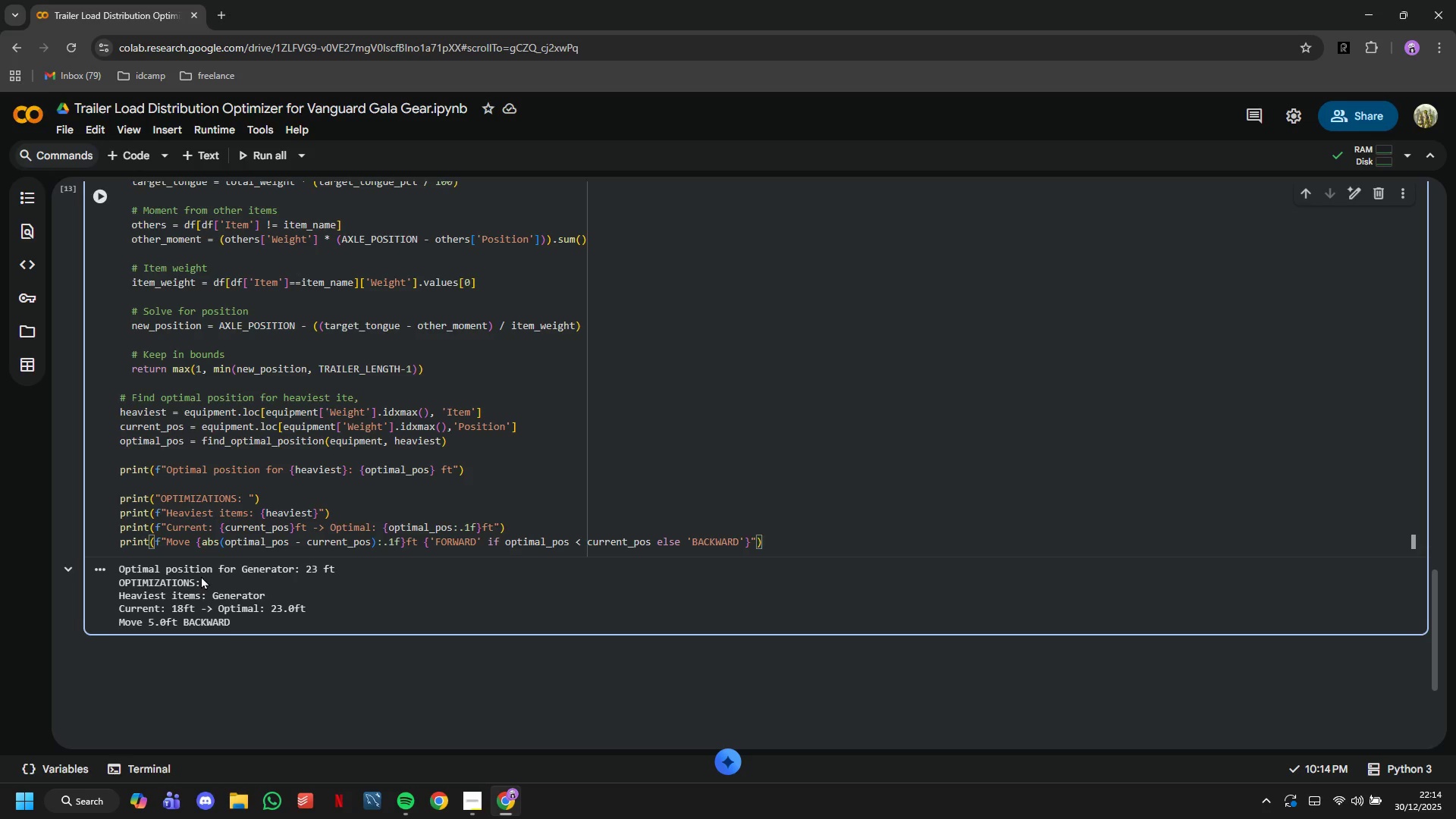 
wait(48.55)
 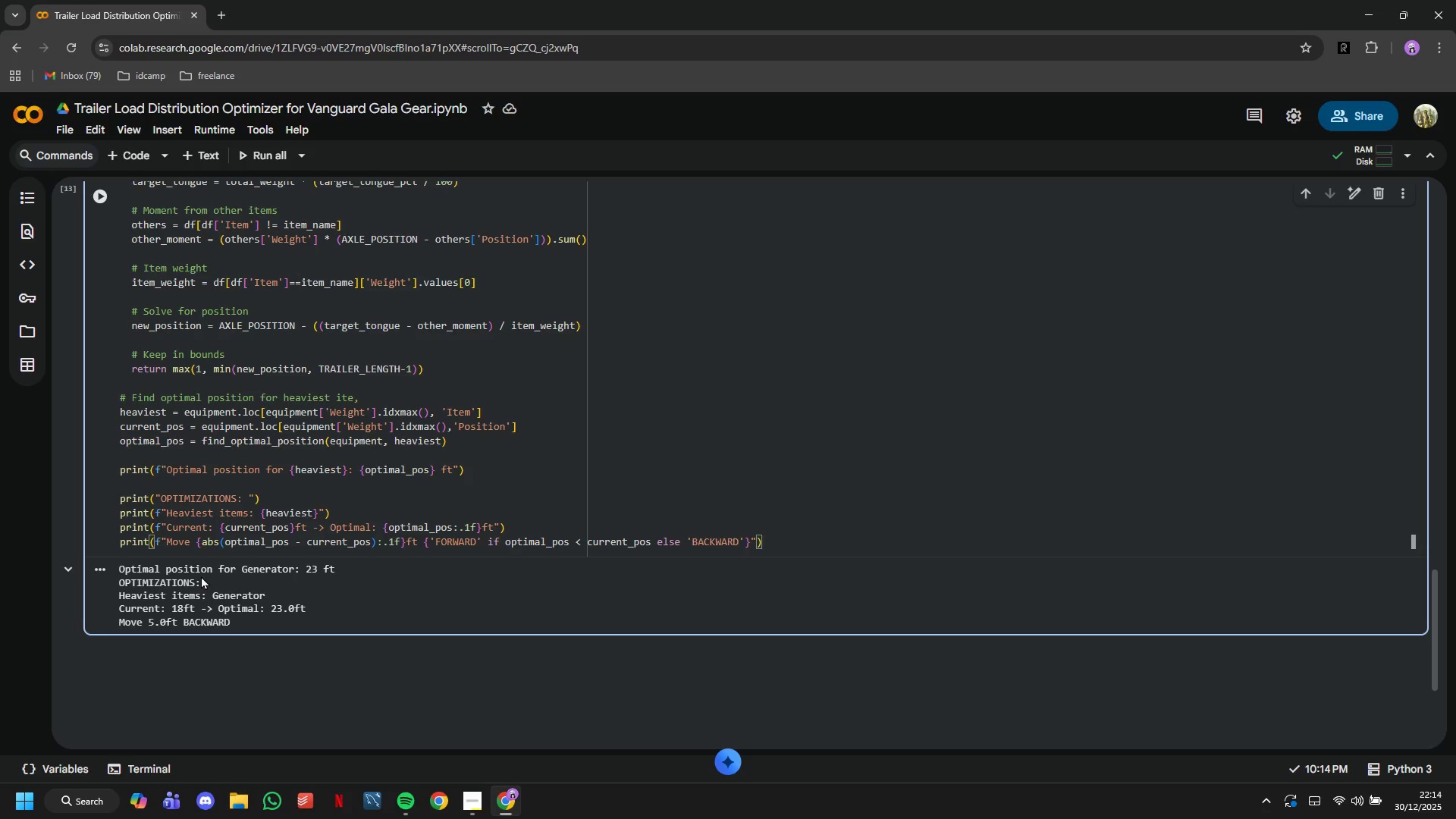 
key(Enter)
 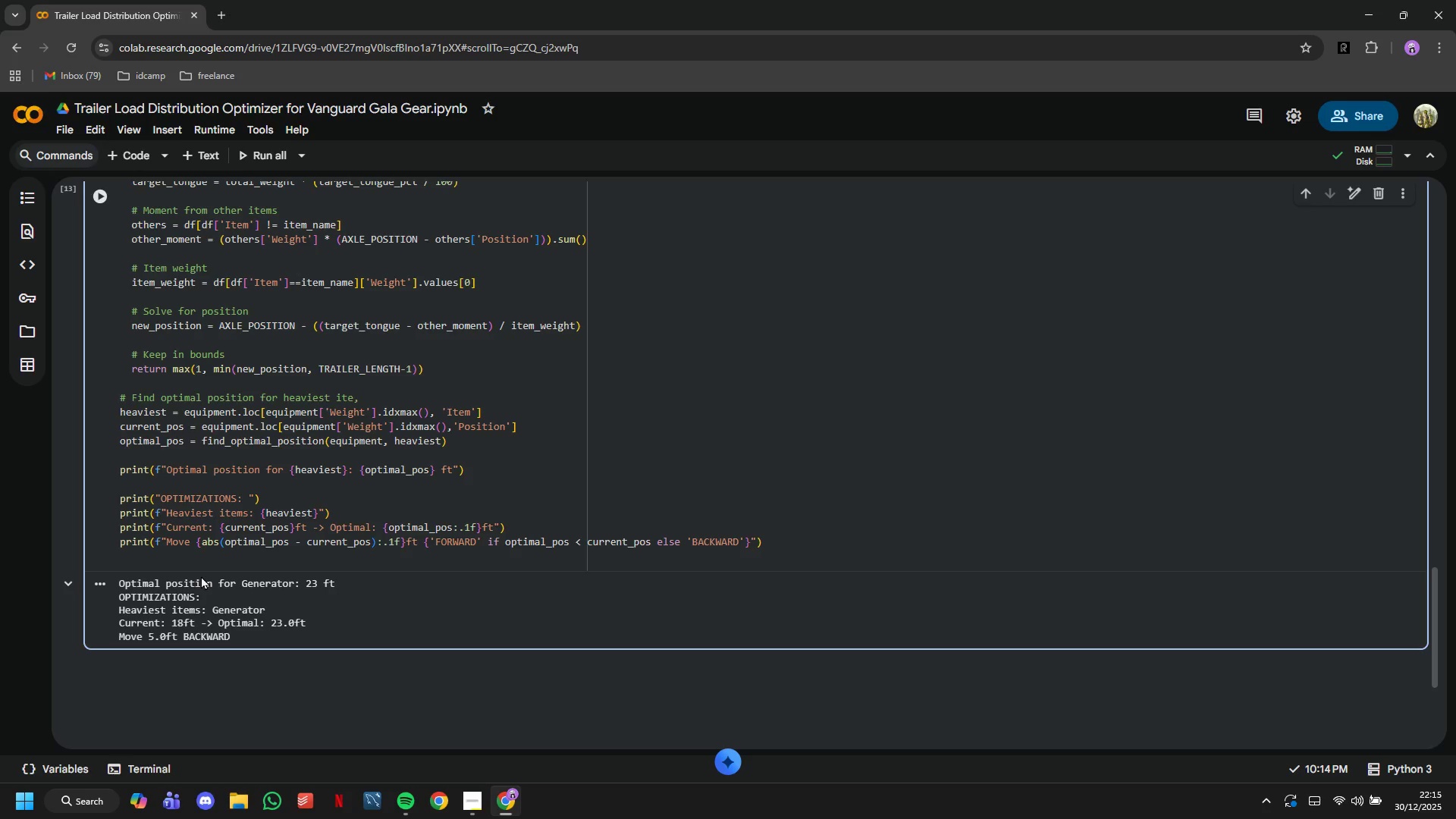 
wait(8.92)
 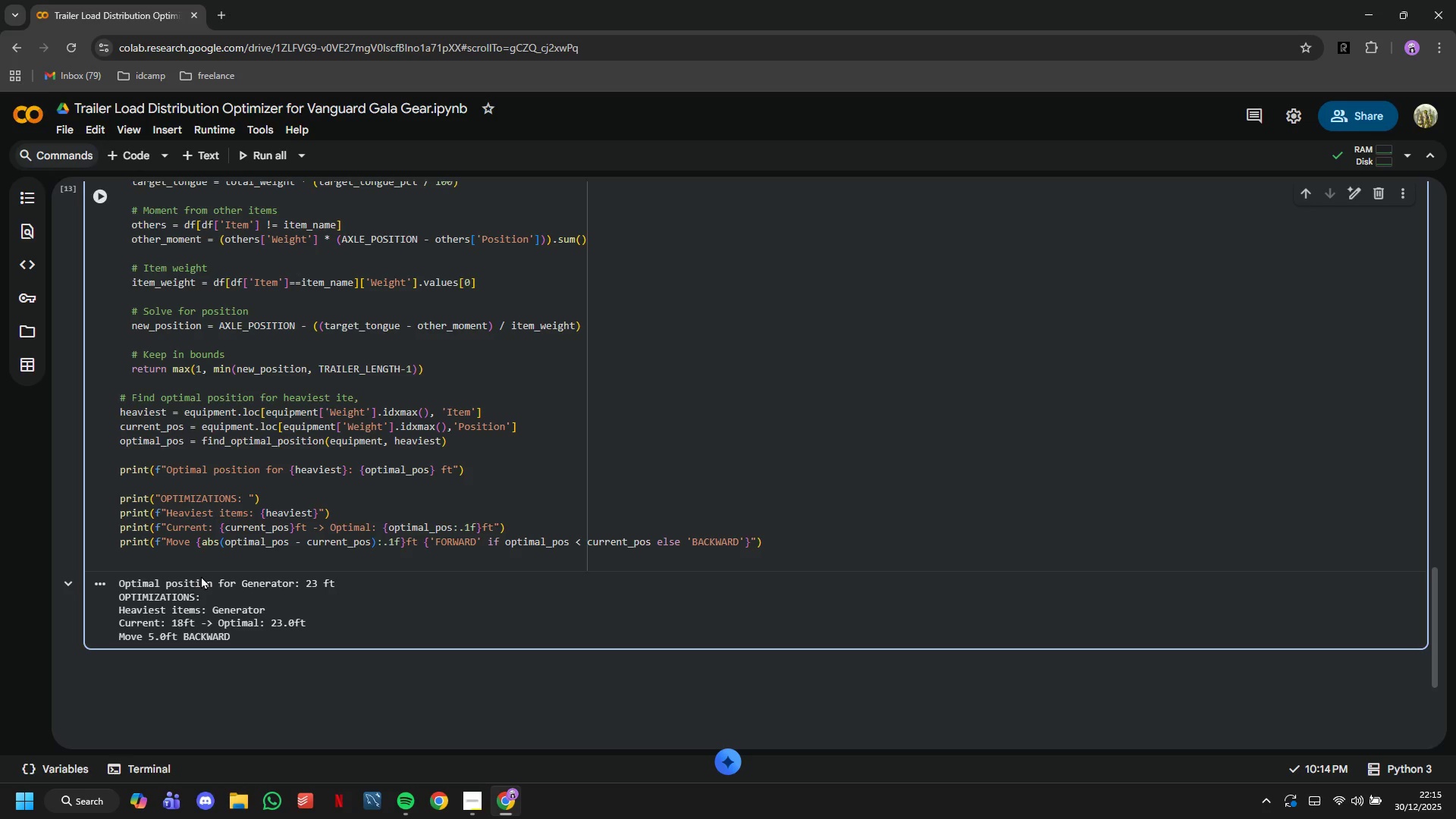 
key(Enter)
 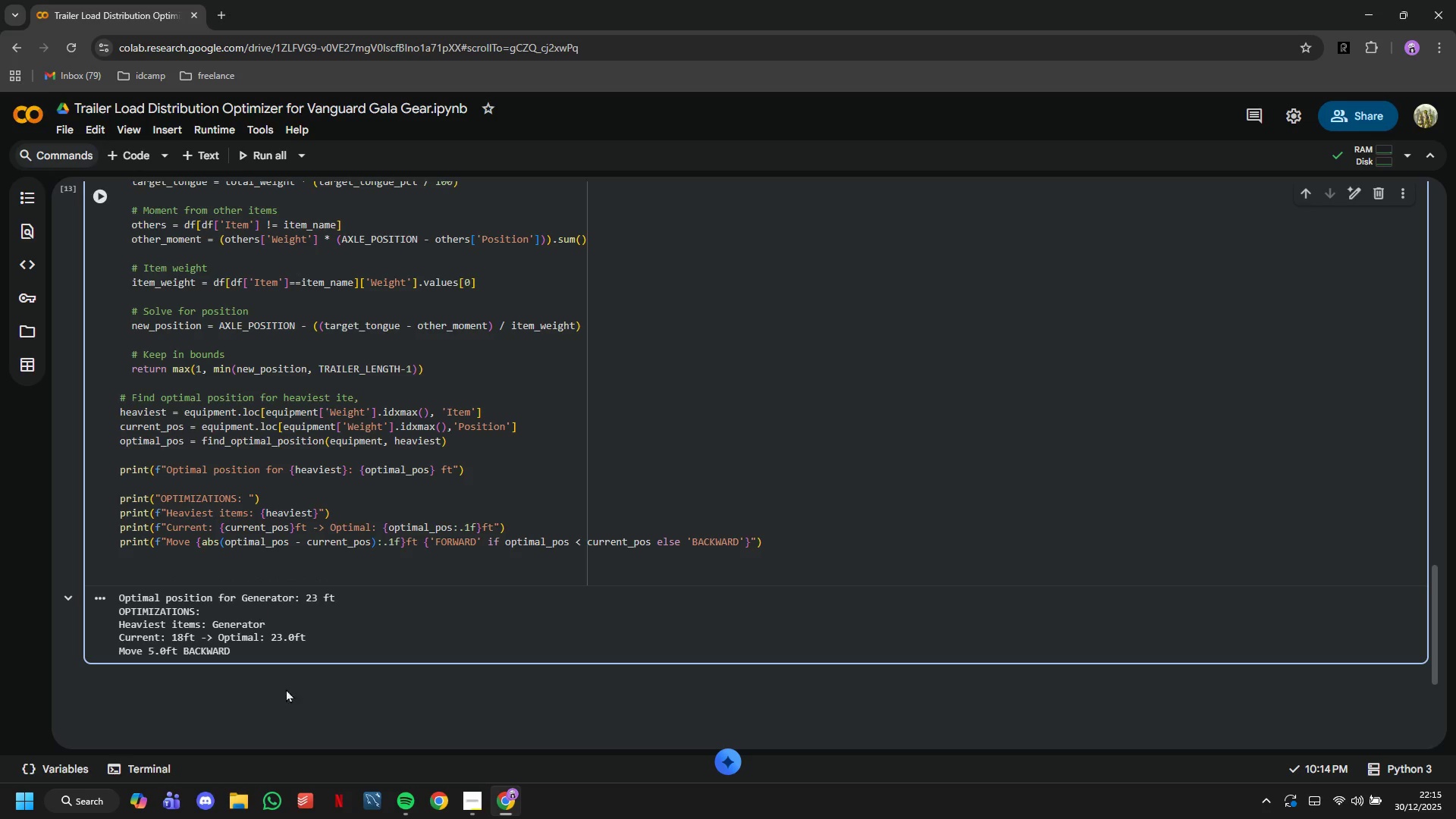 
left_click([466, 799])